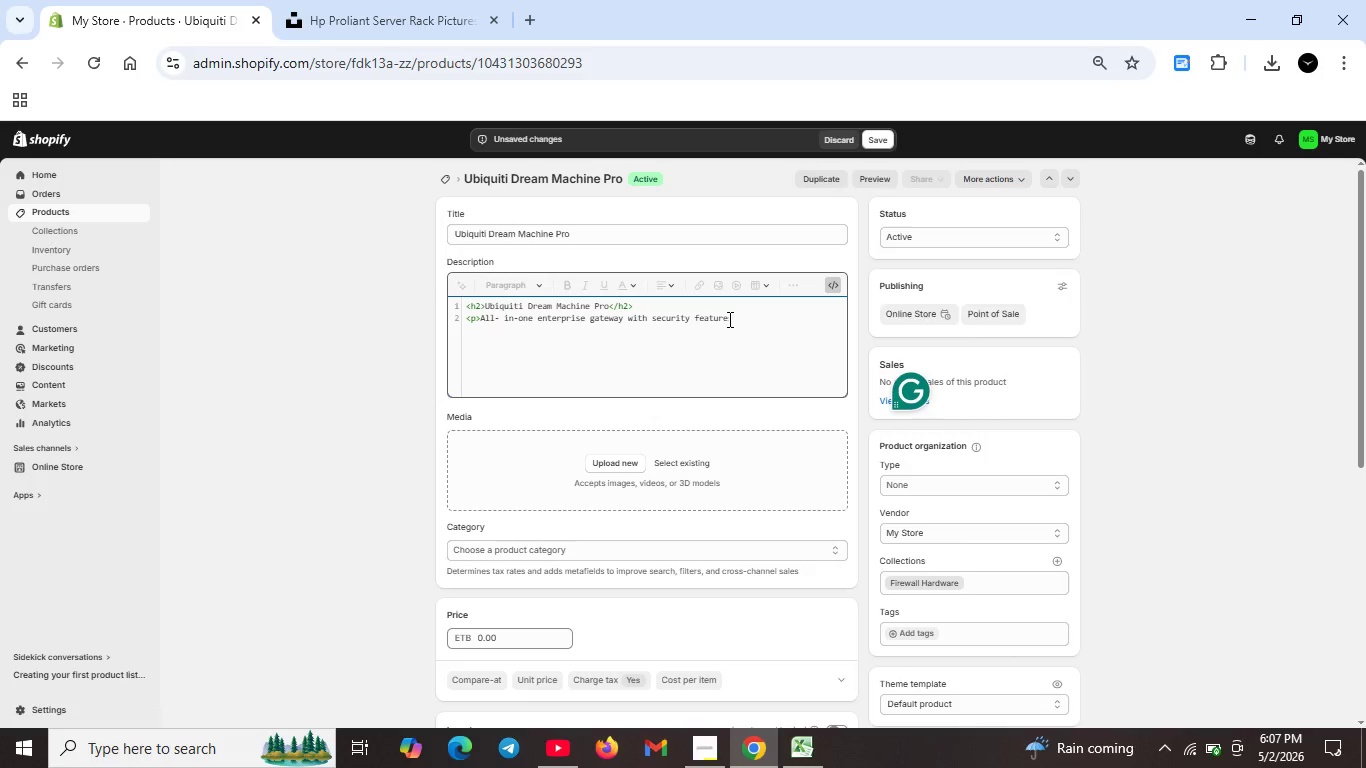 
left_click([733, 316])
 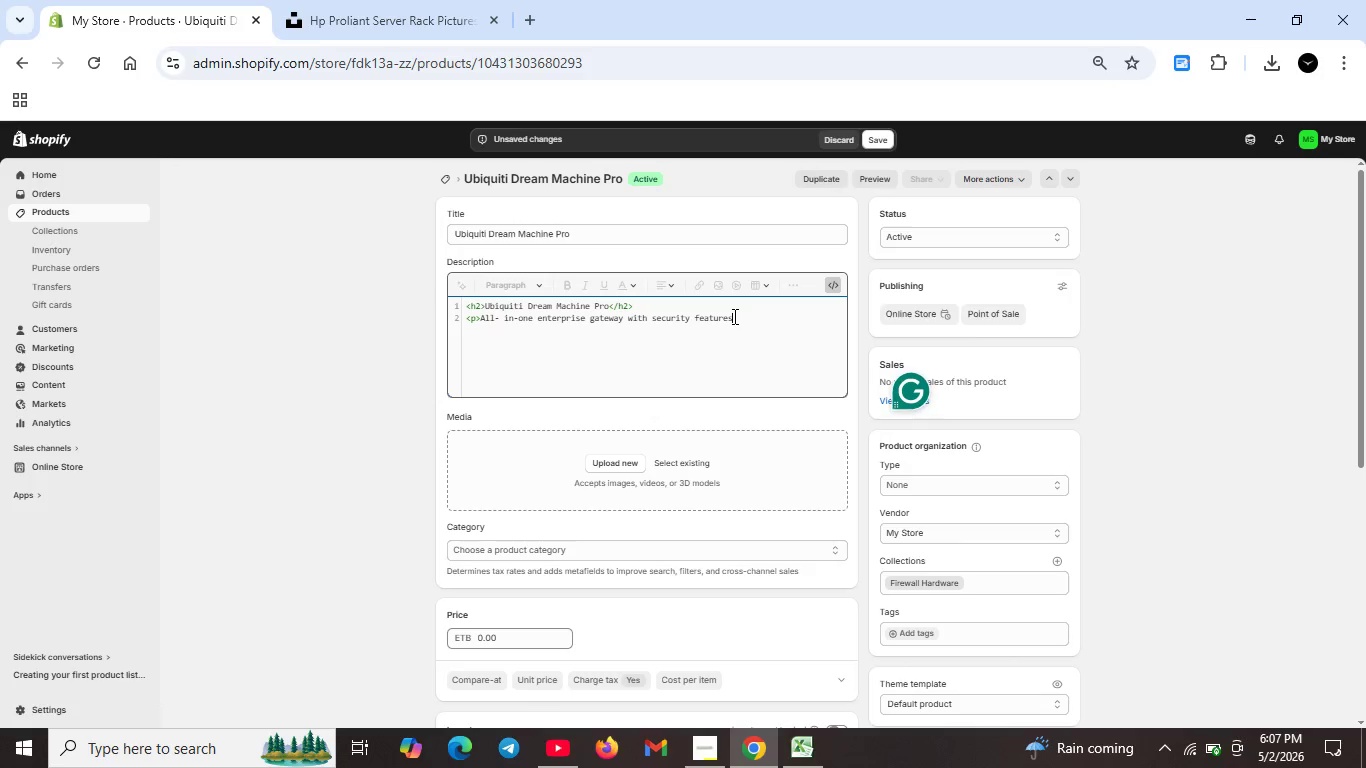 
type(. Availabilty in multiple configuration for business networks.</p>)
 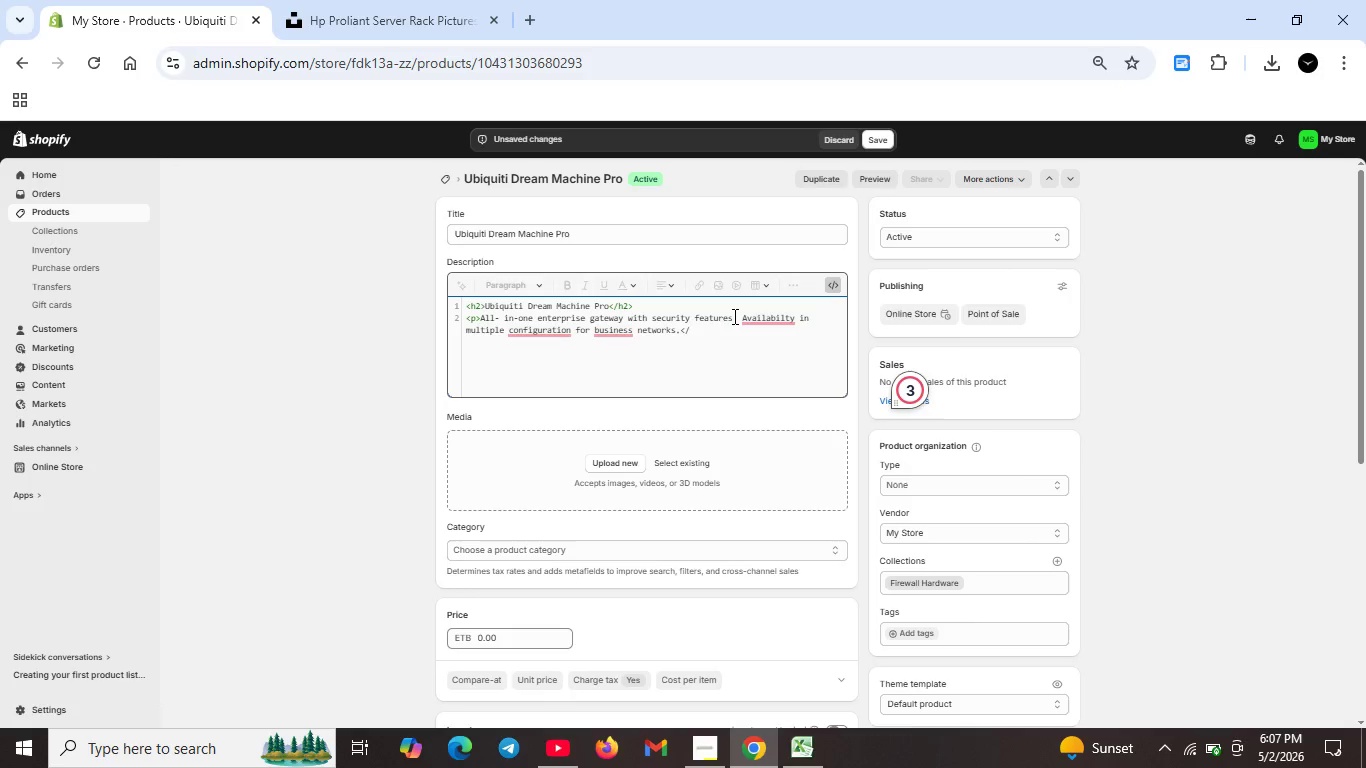 
left_click([756, 321])
 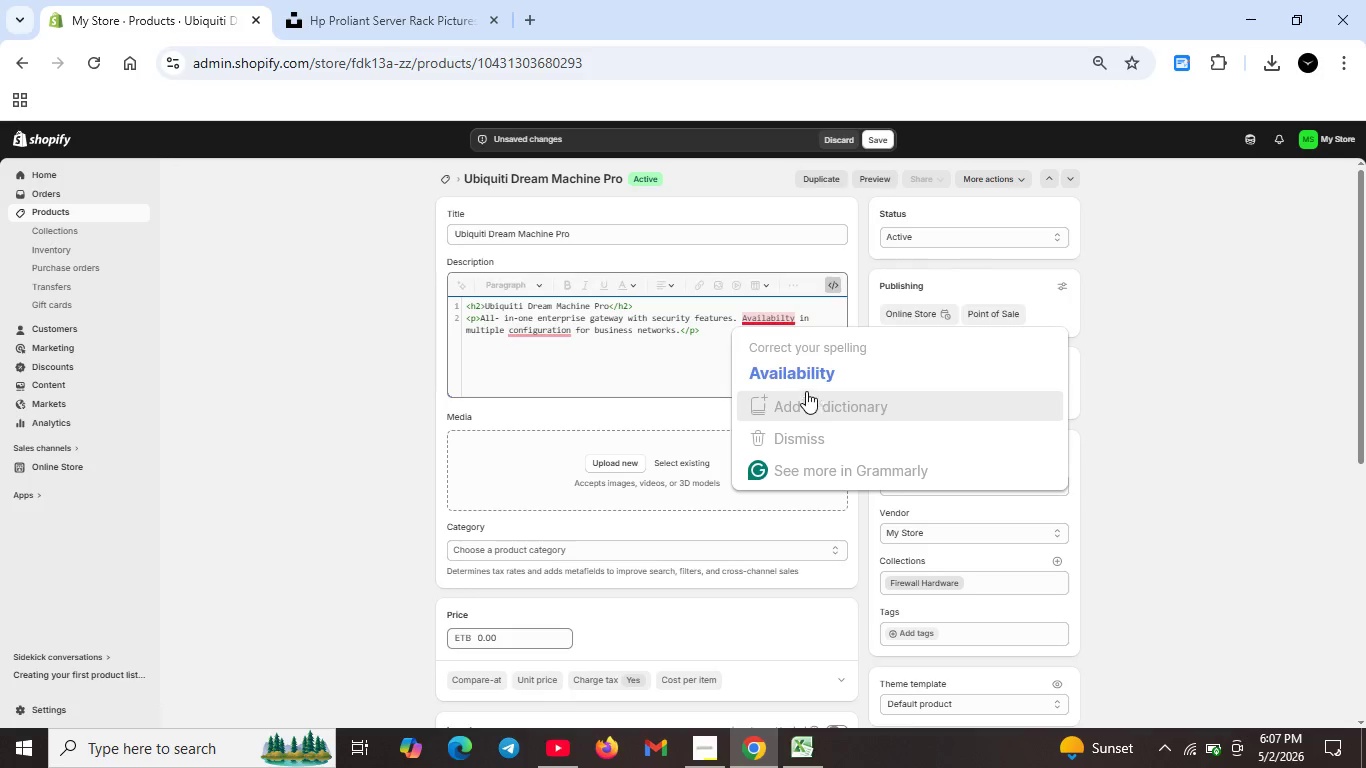 
left_click([805, 379])
 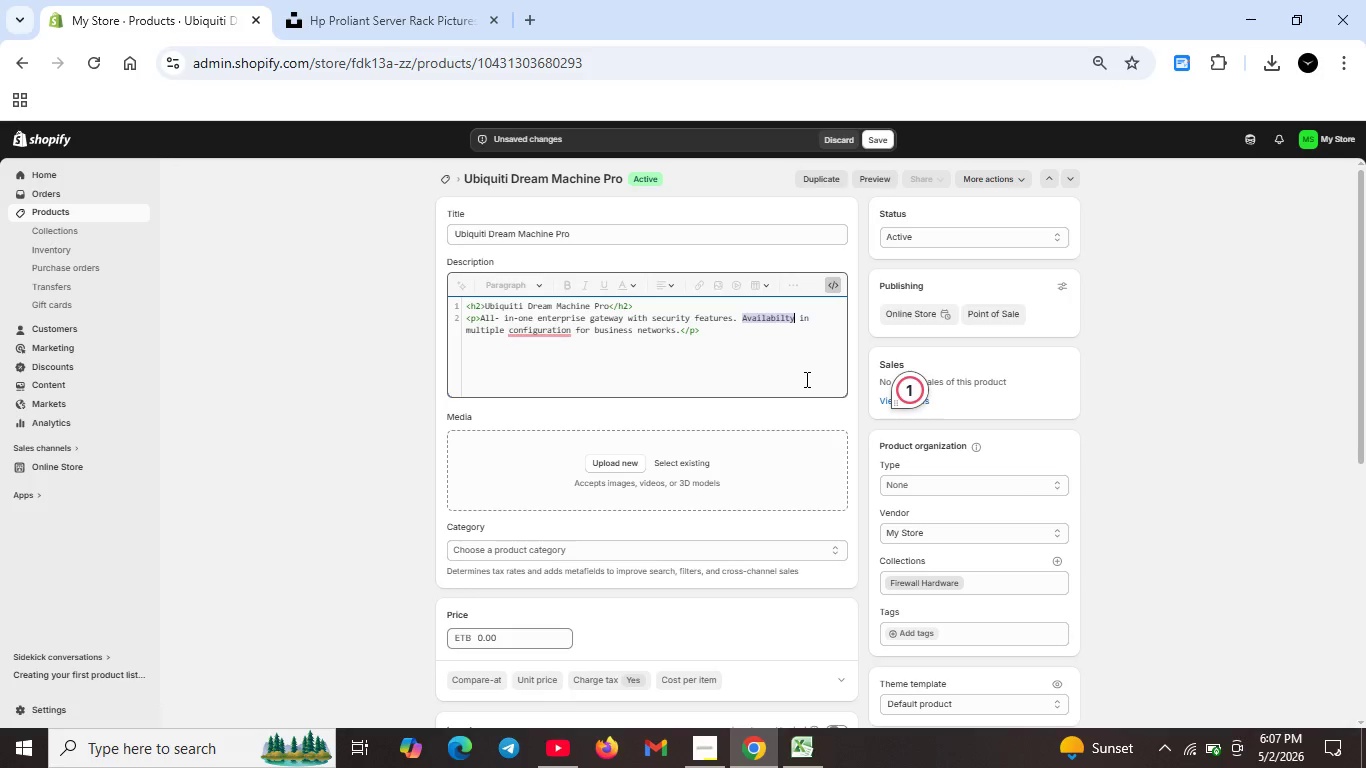 
key(Unknown)
 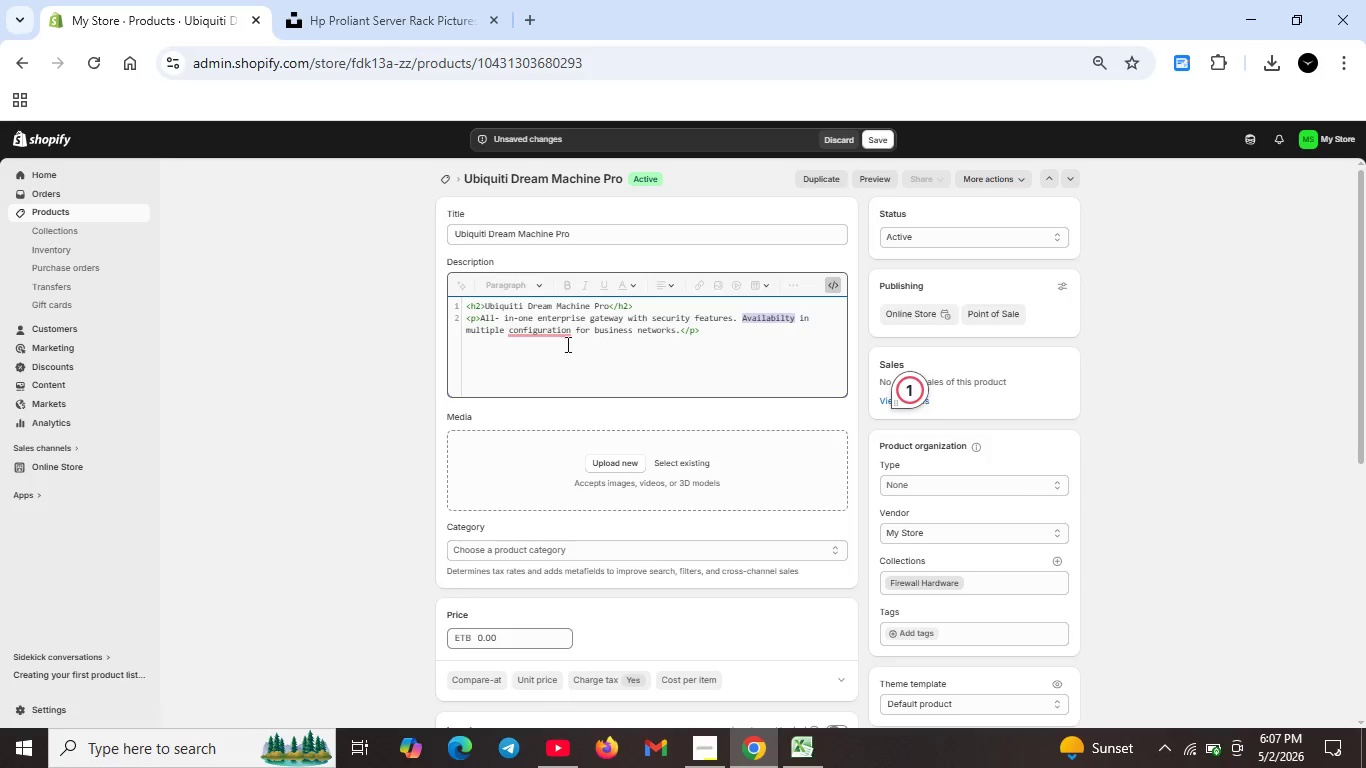 
key(Unknown)
 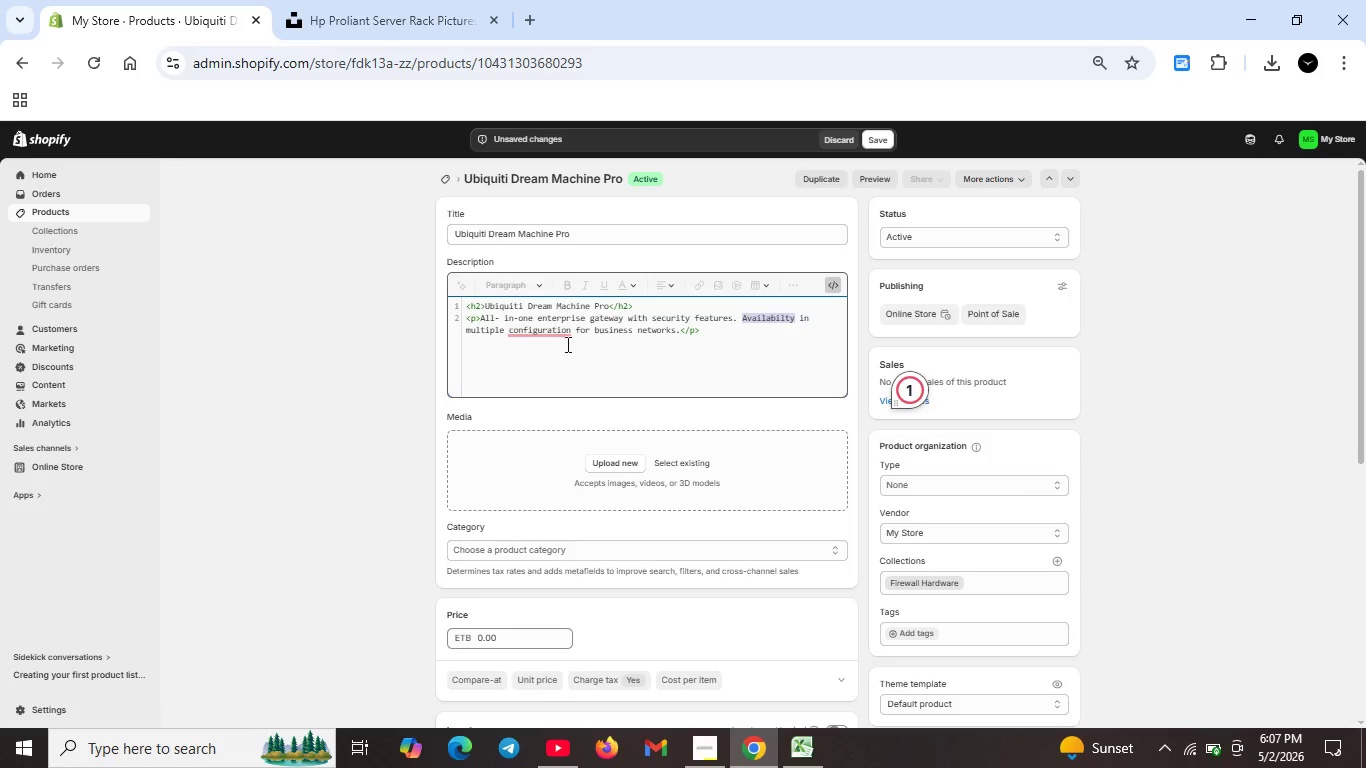 
key(Unknown)
 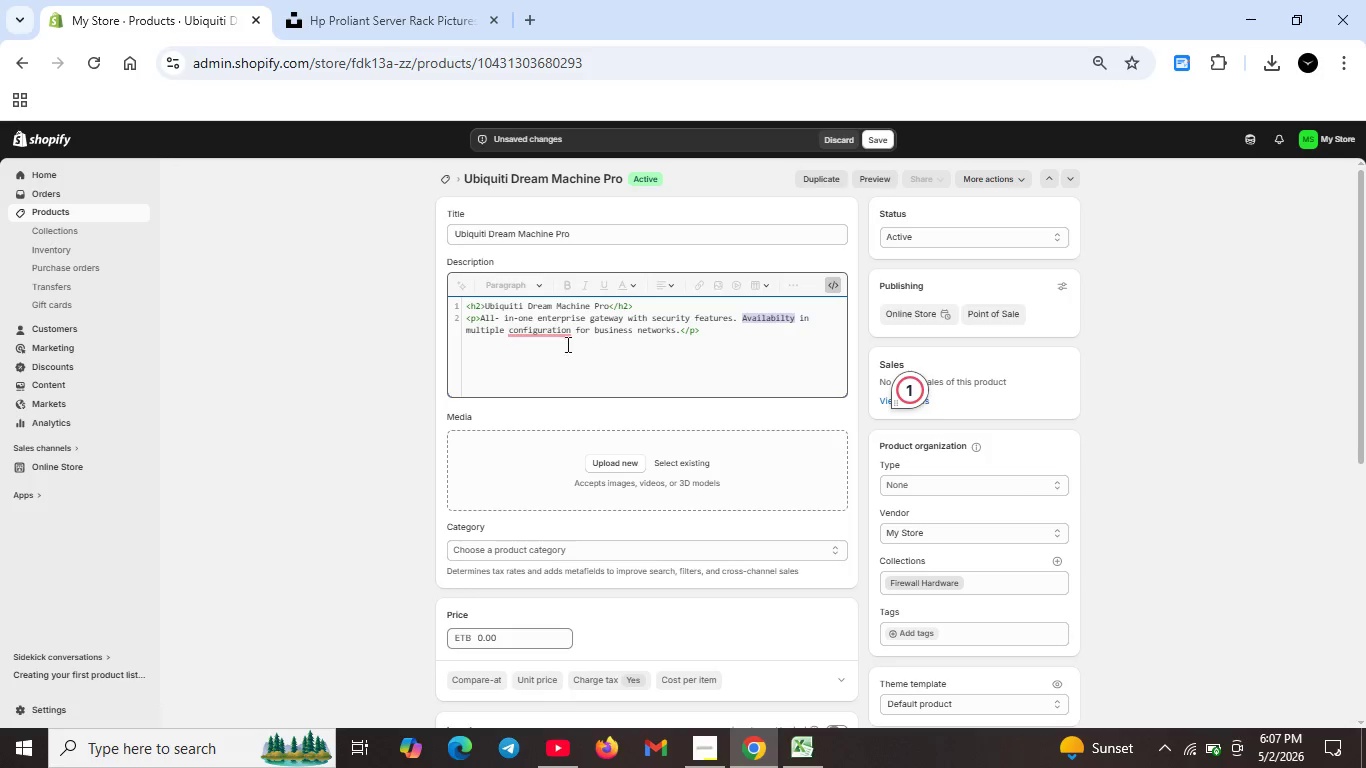 
key(Unknown)
 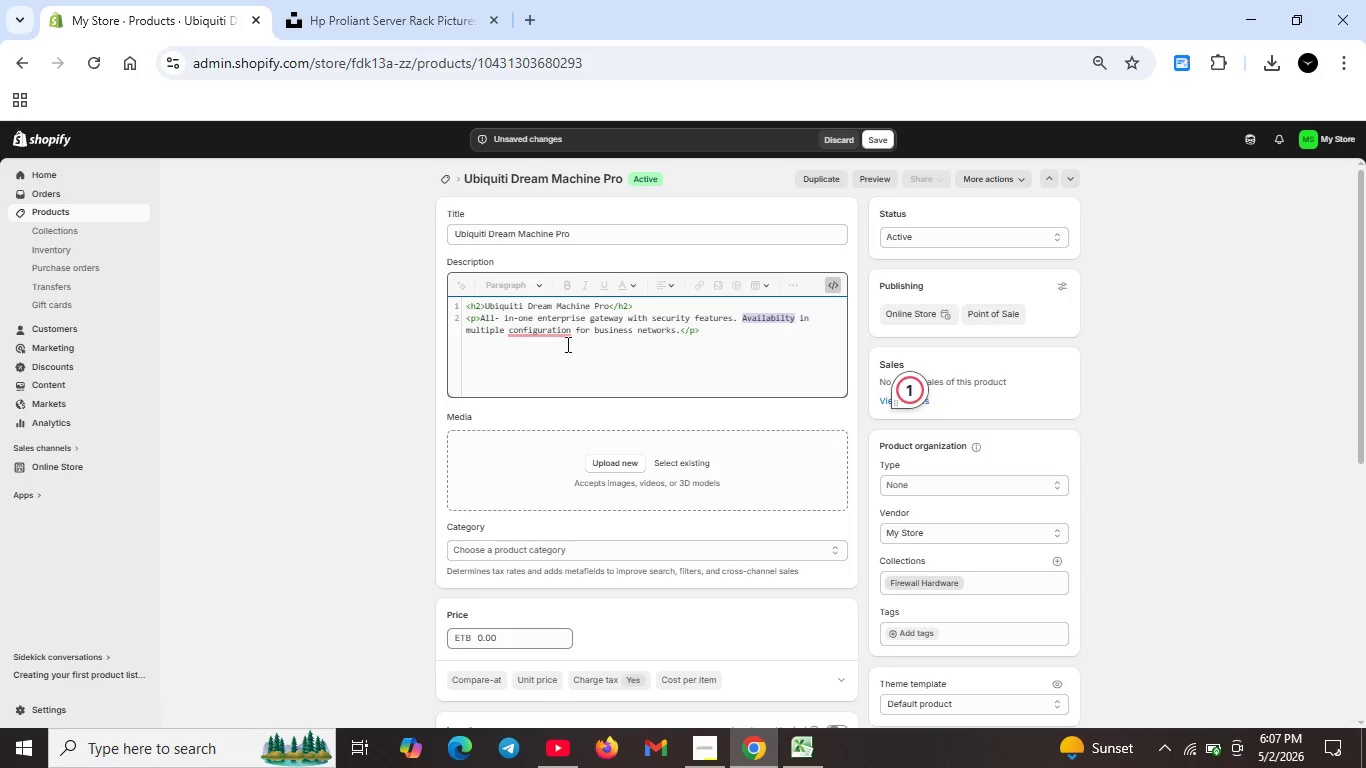 
key(Unknown)
 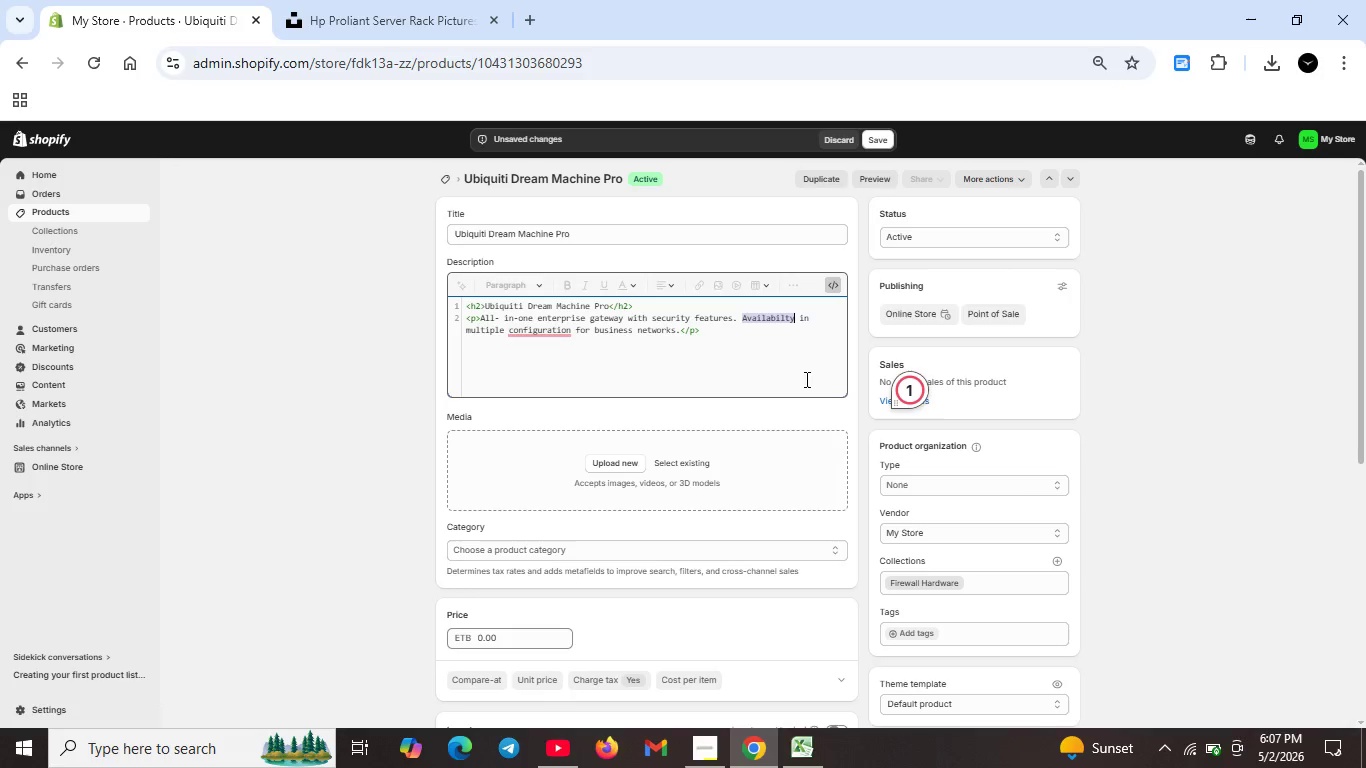 
hold_key(key=Unknown, duration=2.89)
 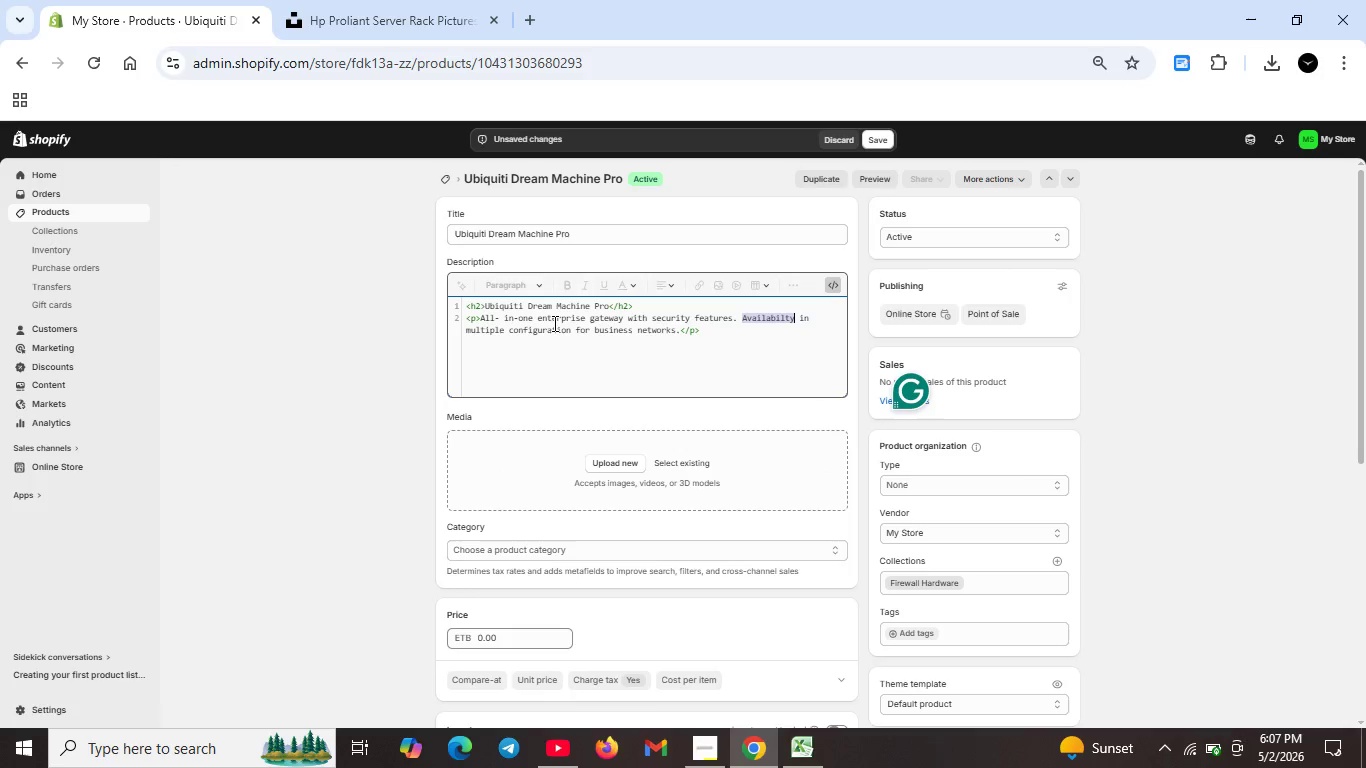 
left_click([527, 332])
 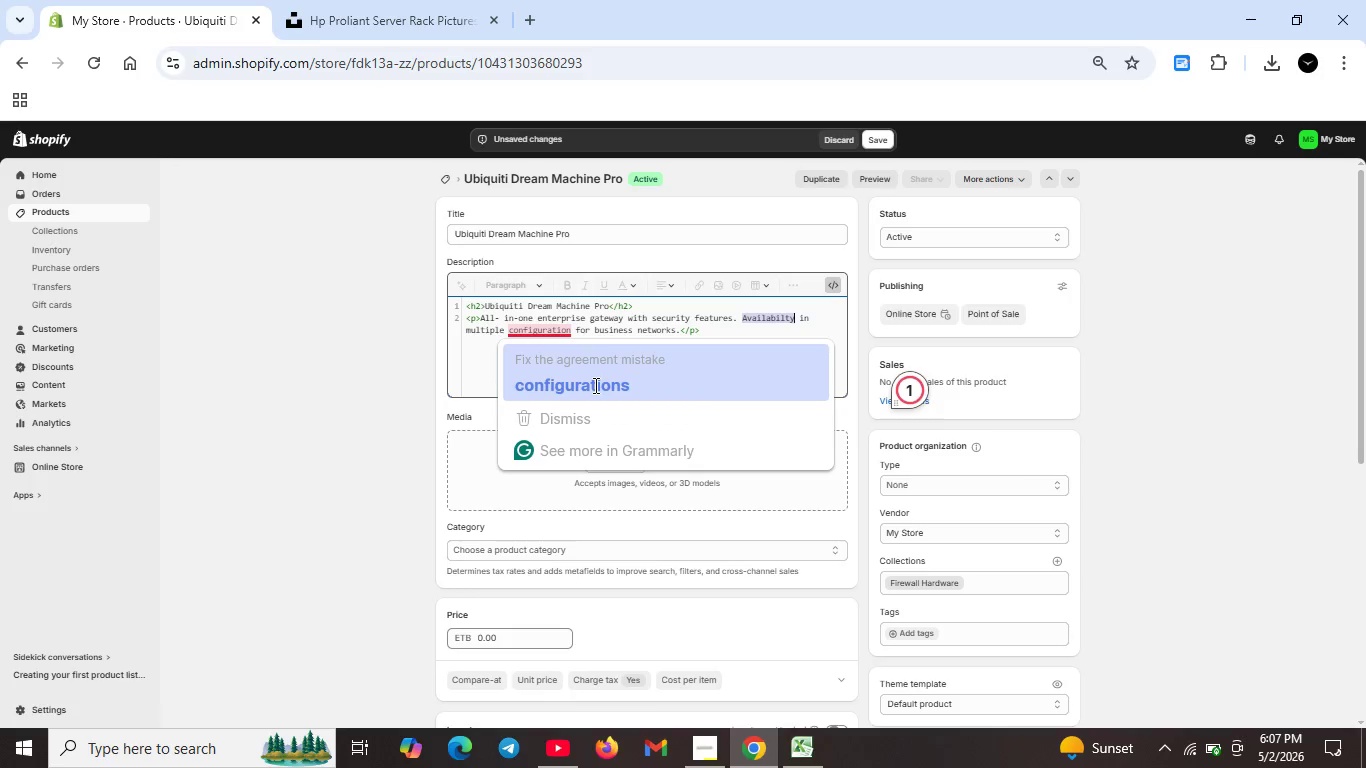 
left_click([592, 388])
 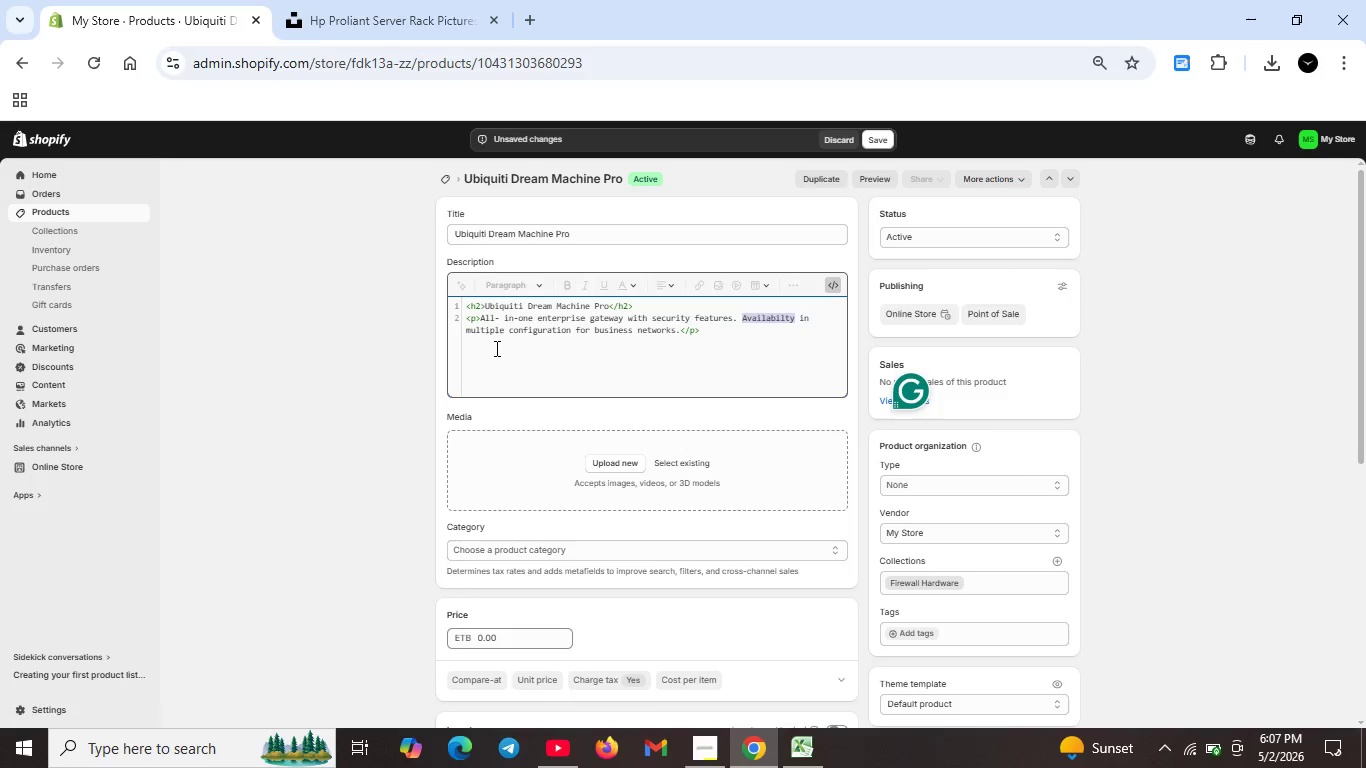 
key(Unknown)
 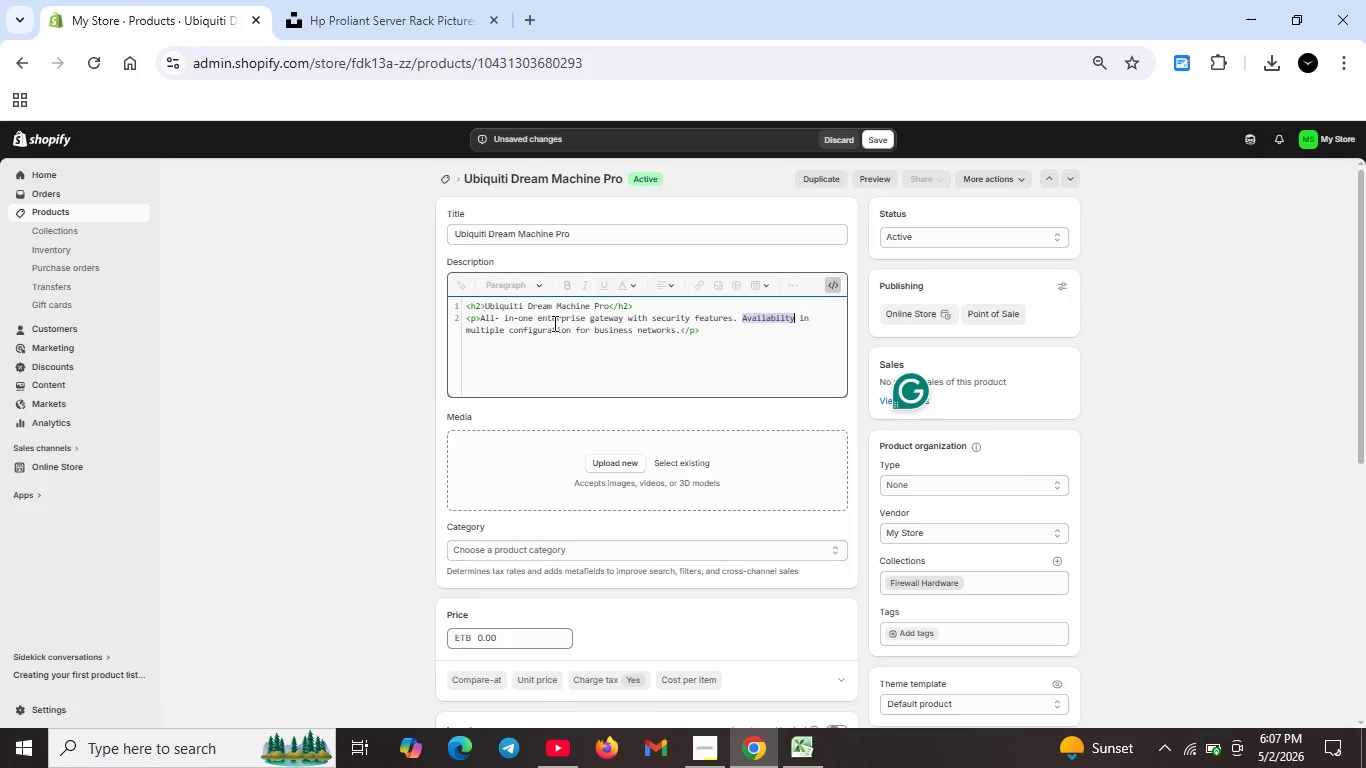 
key(Unknown)
 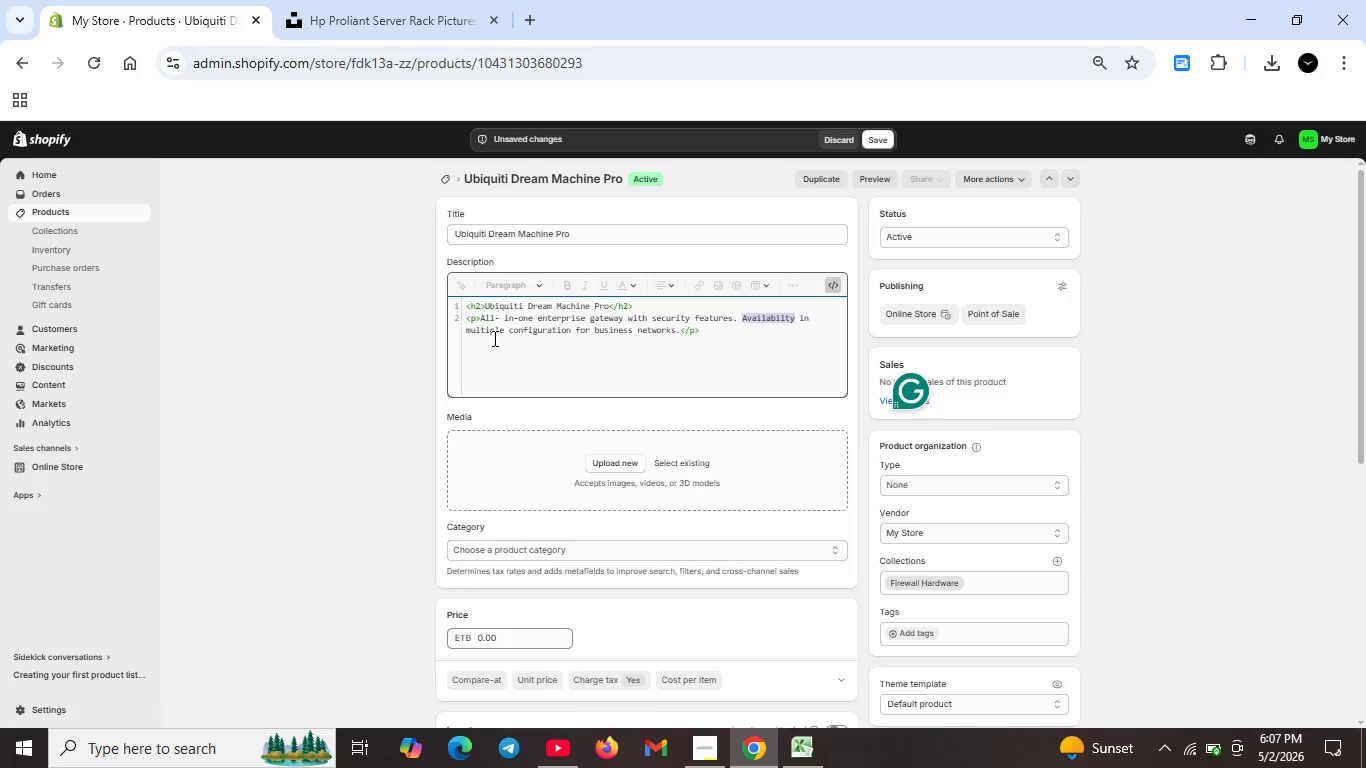 
key(Unknown)
 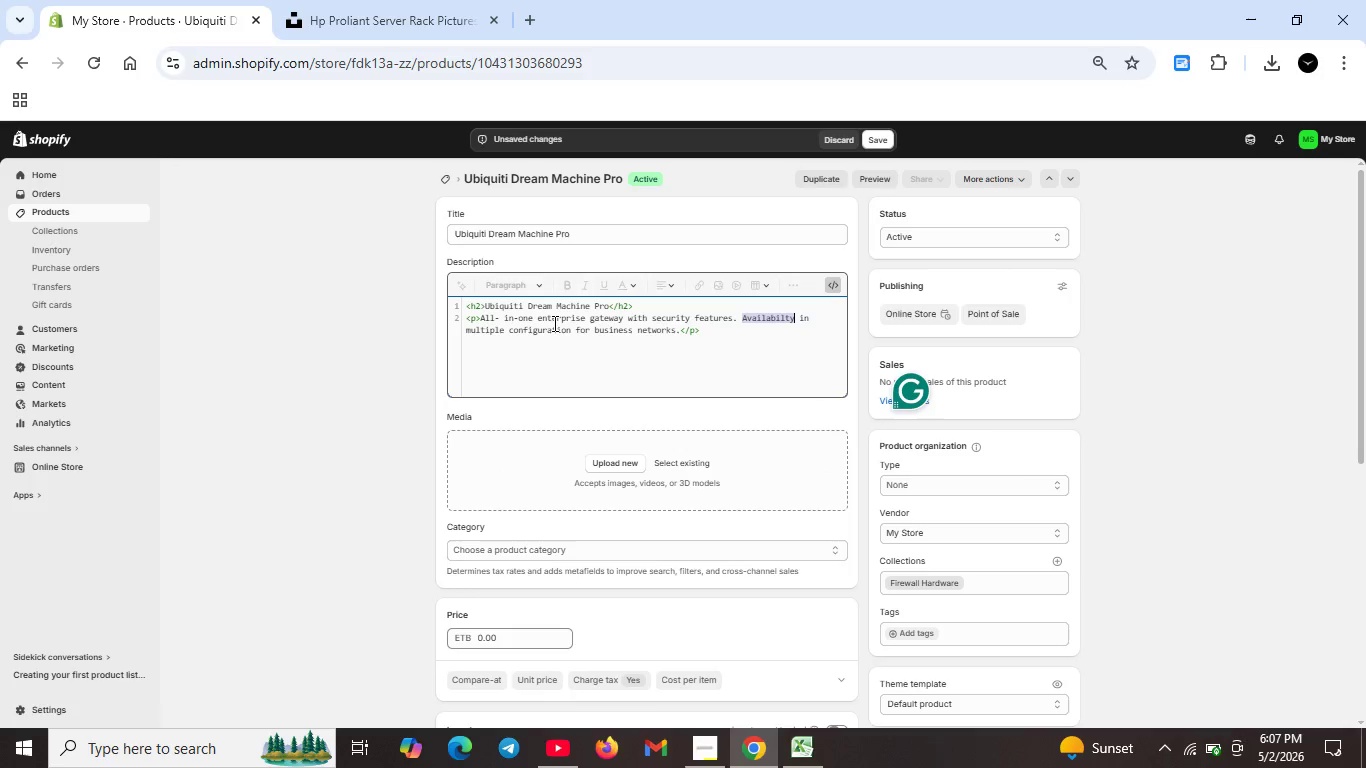 
key(Unknown)
 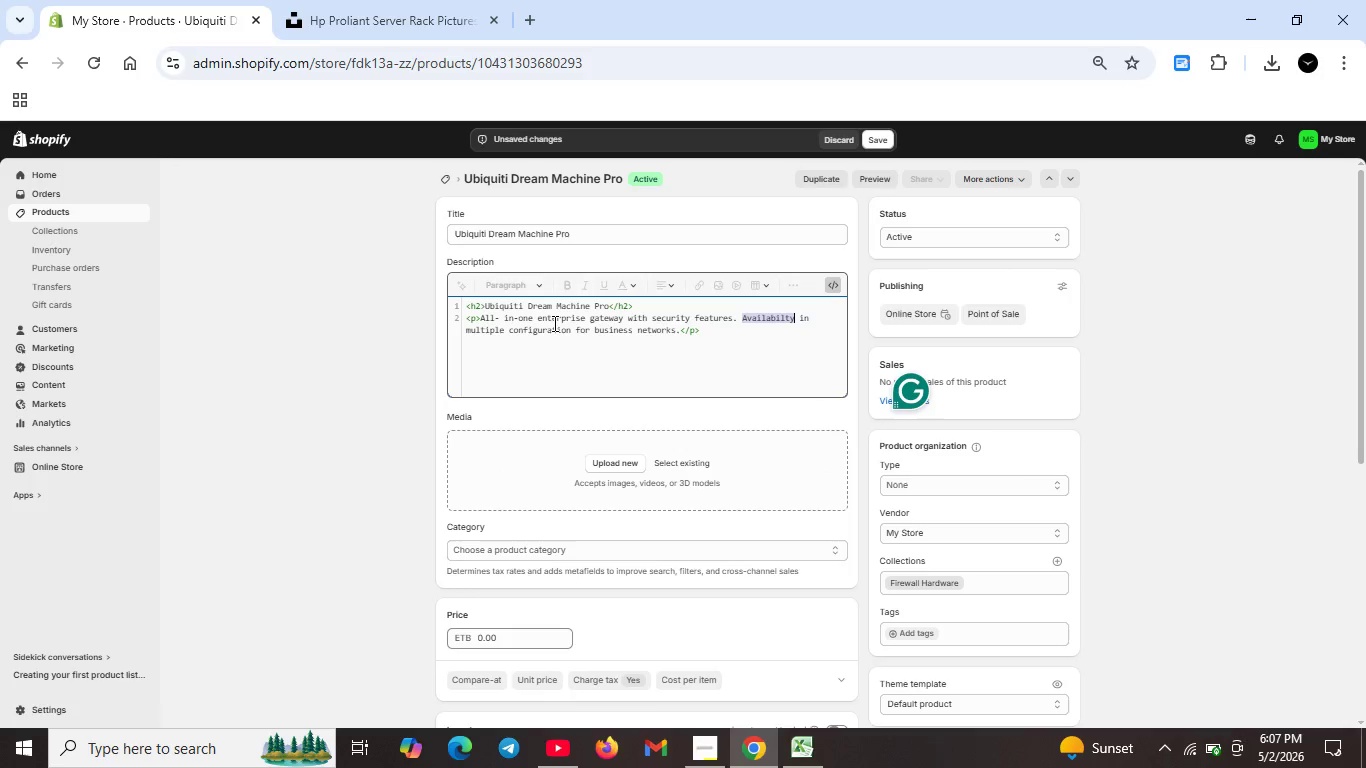 
key(Unknown)
 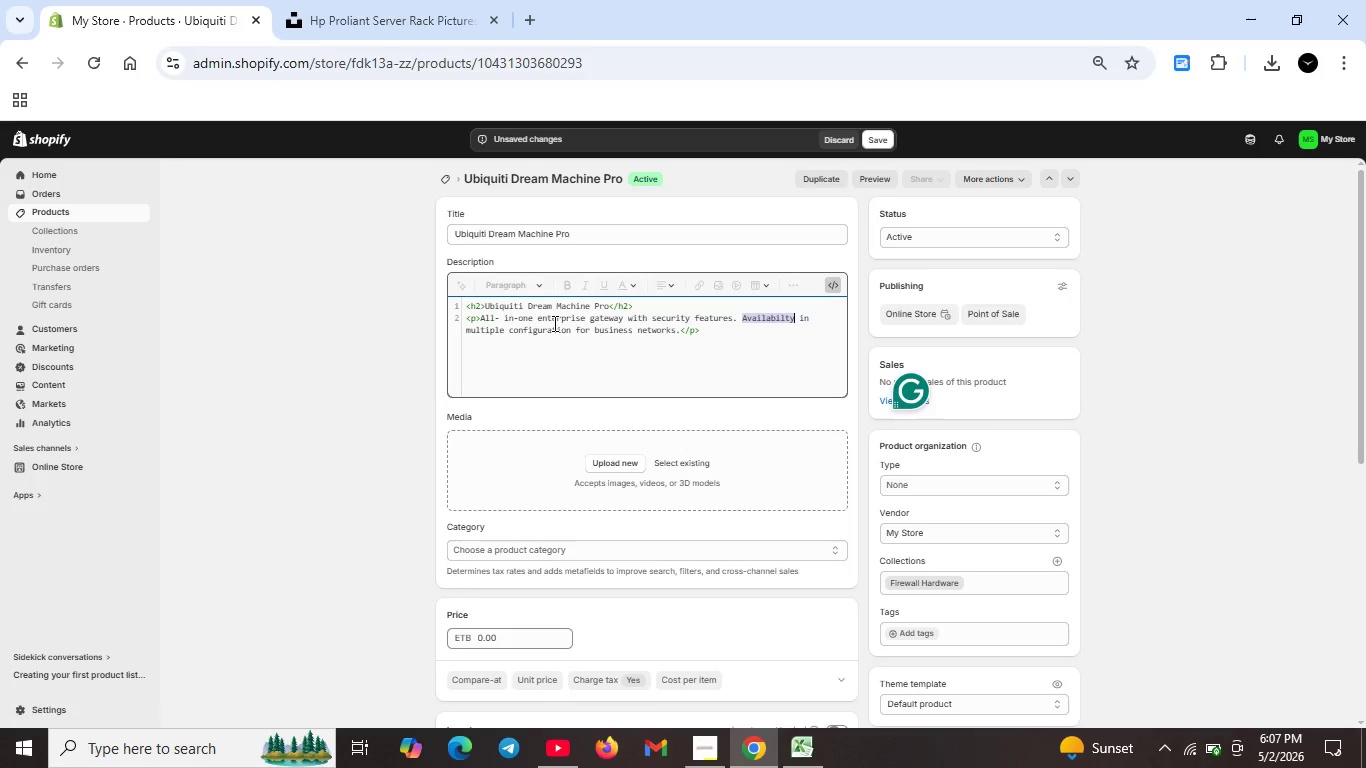 
key(Unknown)
 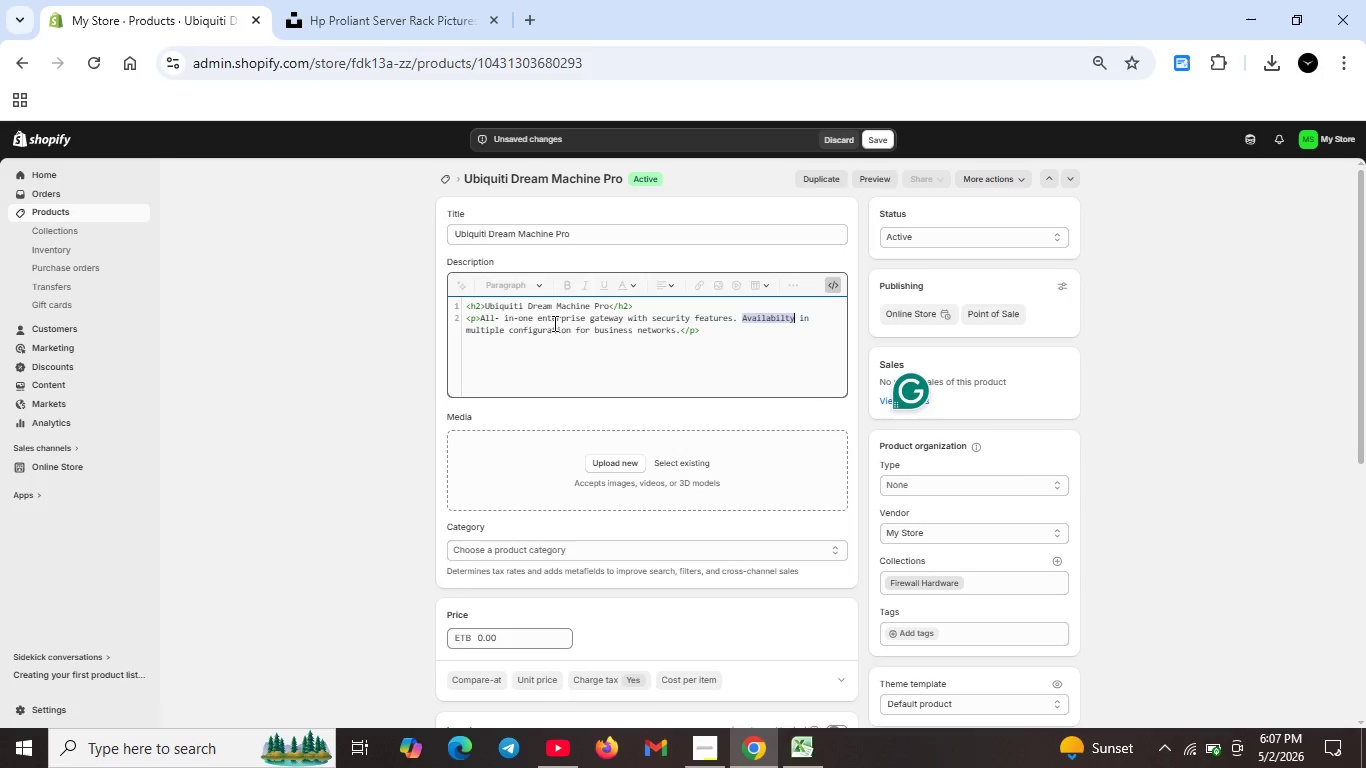 
key(Unknown)
 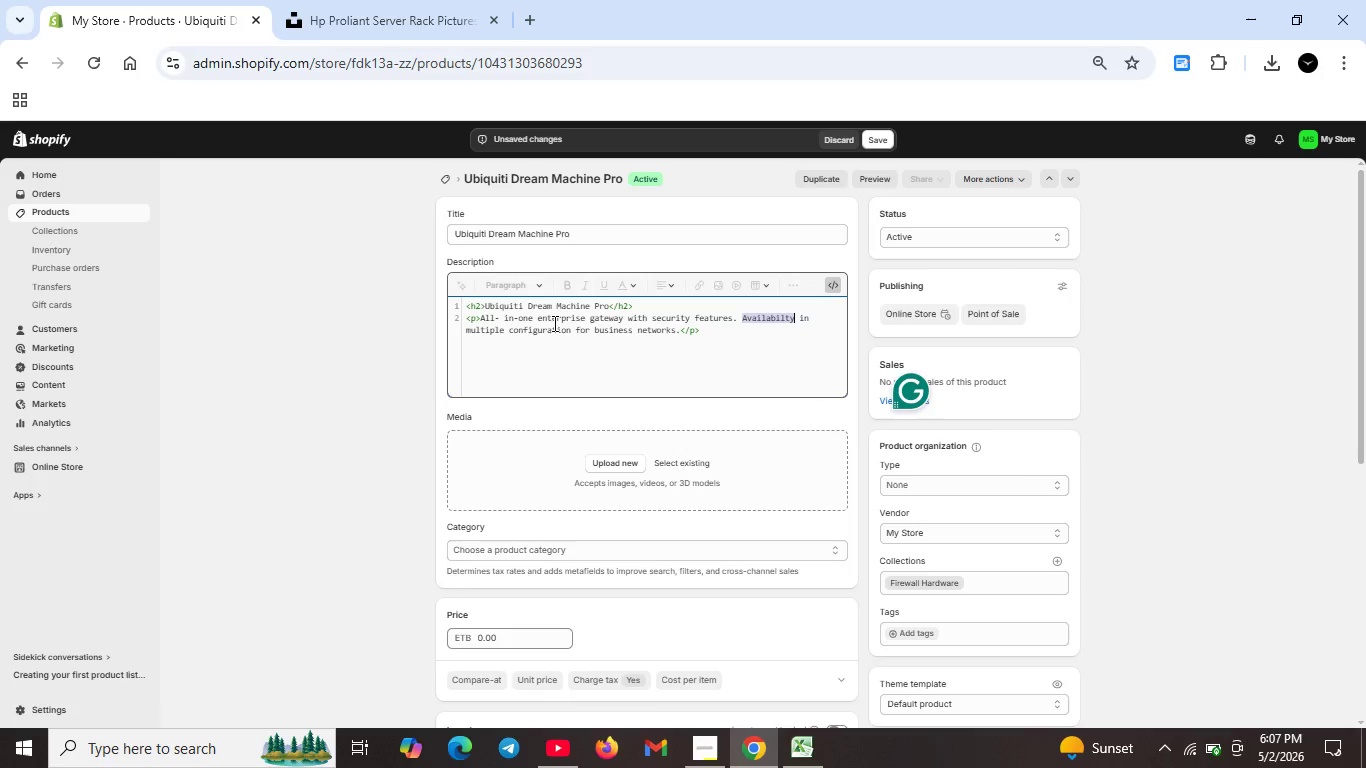 
key(Unknown)
 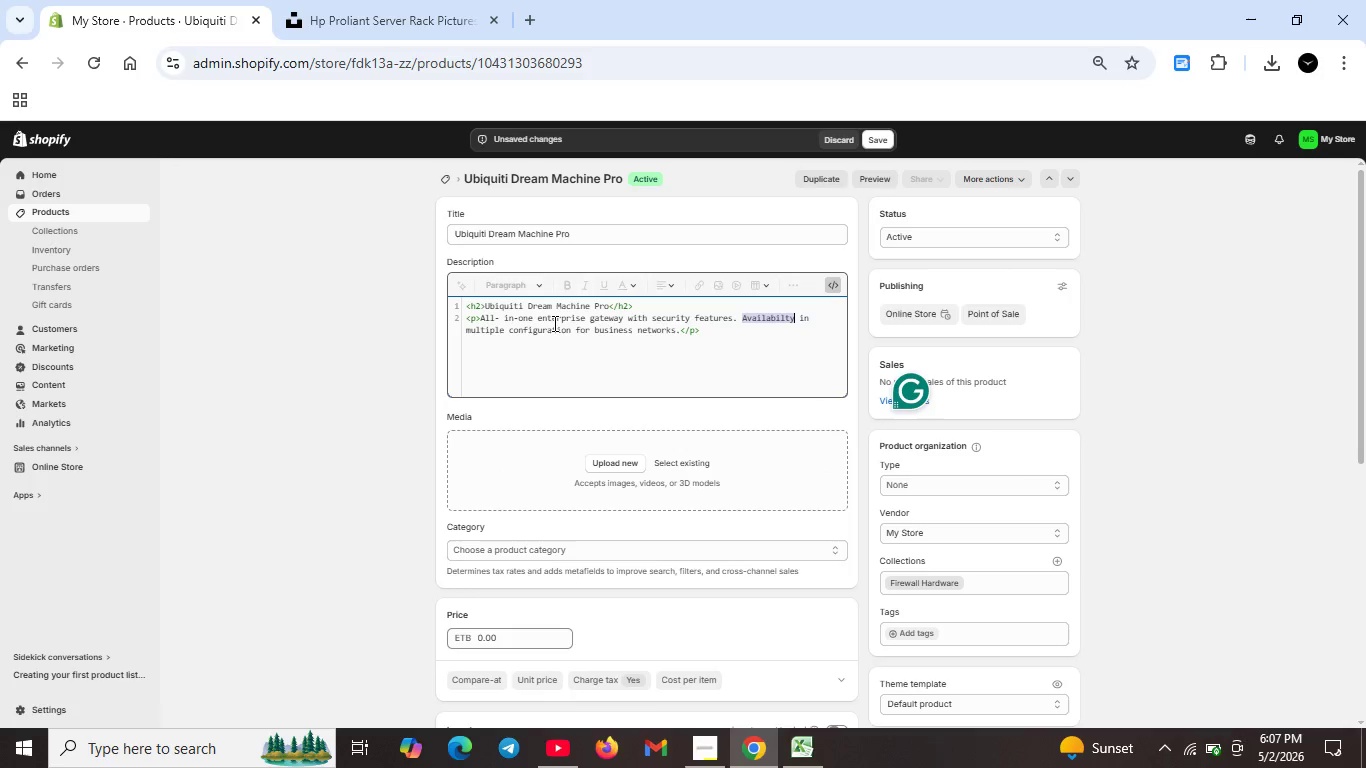 
key(Unknown)
 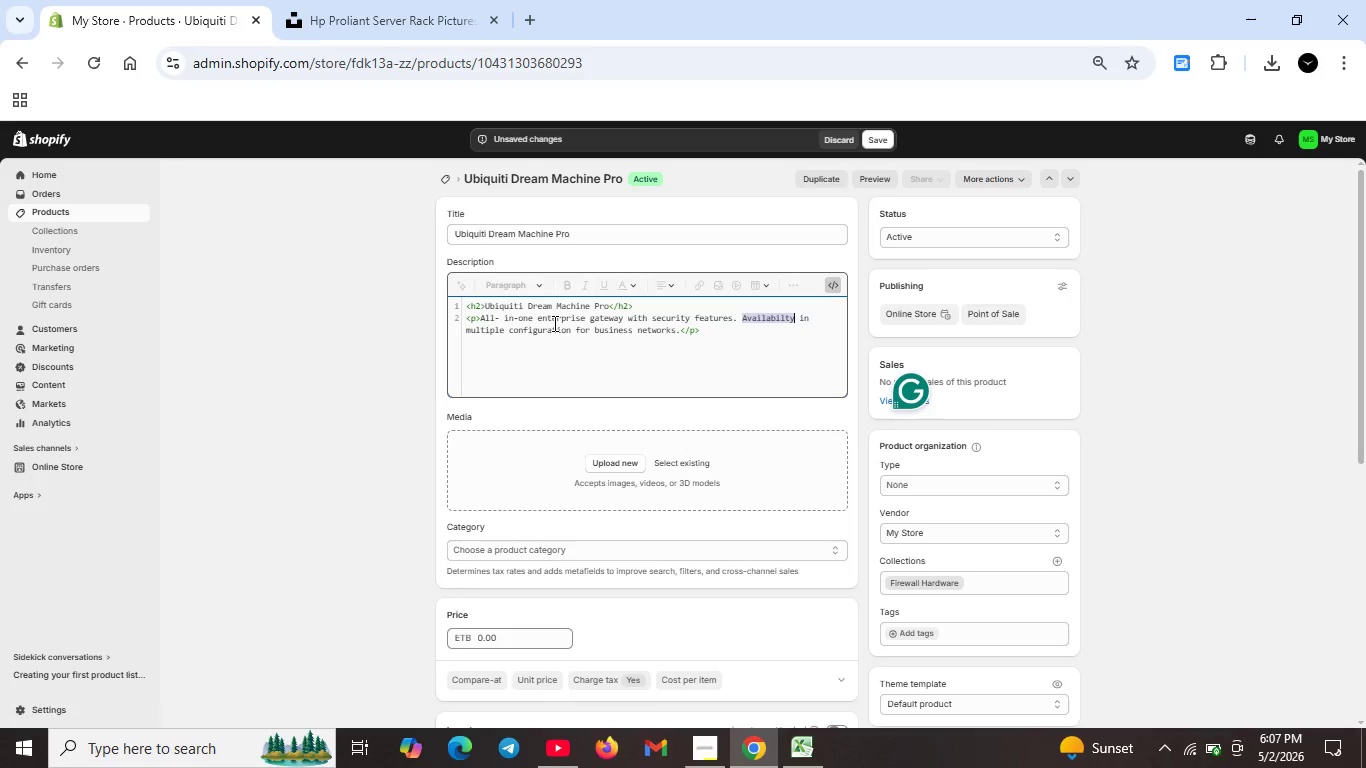 
key(Unknown)
 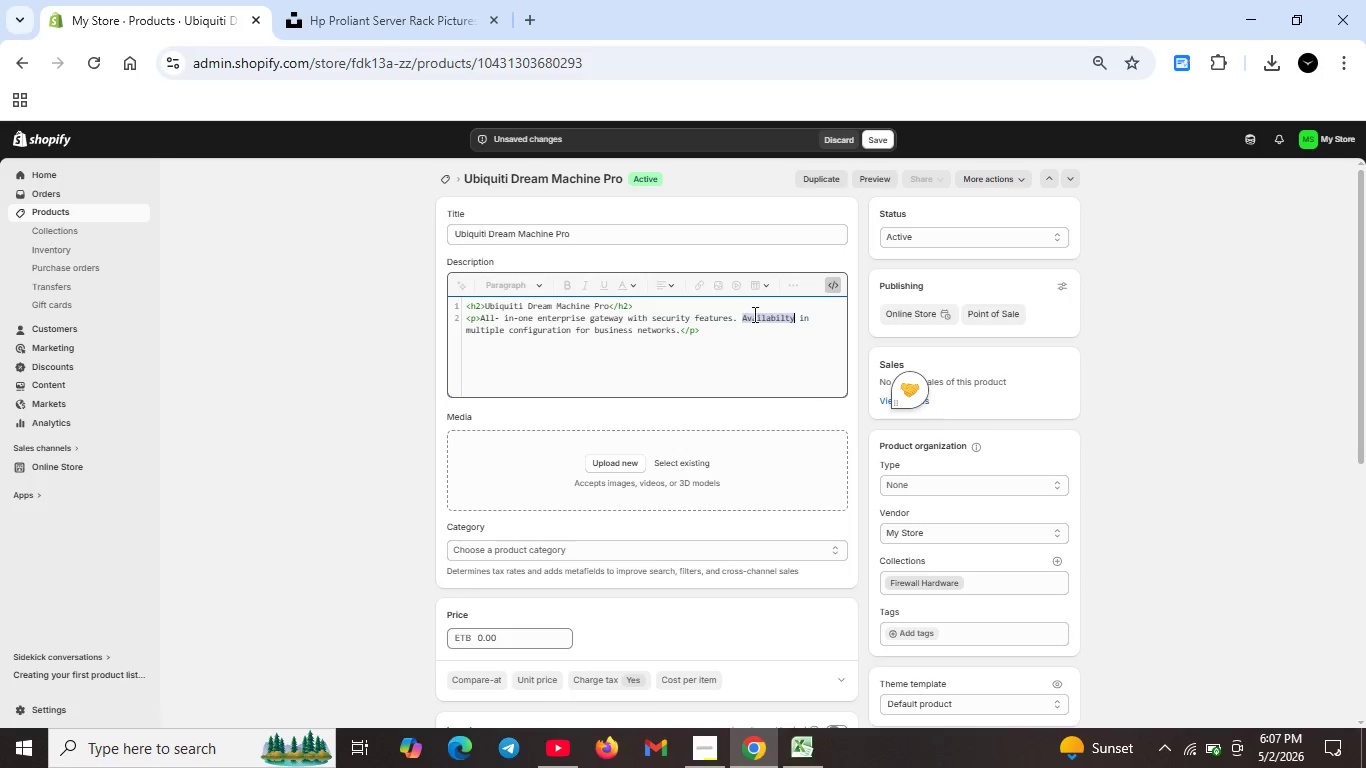 
key(Unknown)
 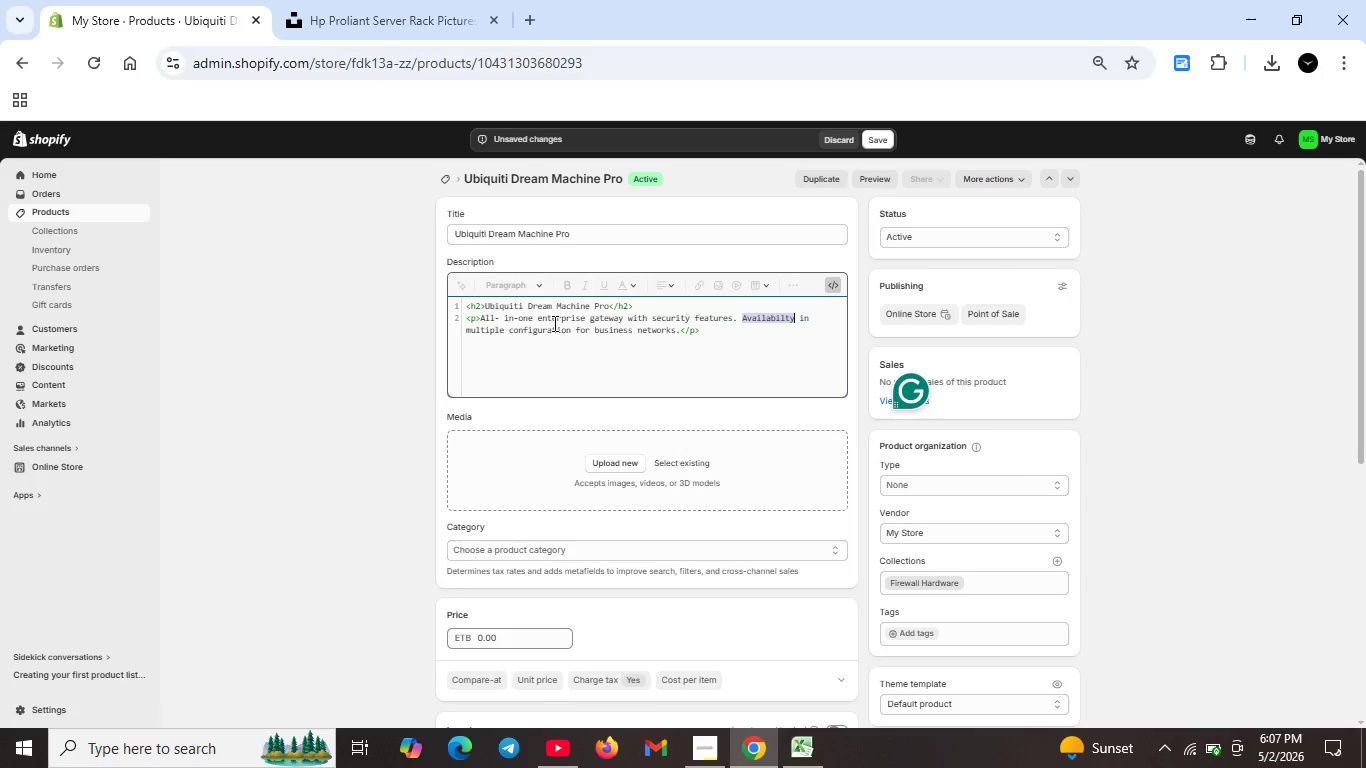 
key(Unknown)
 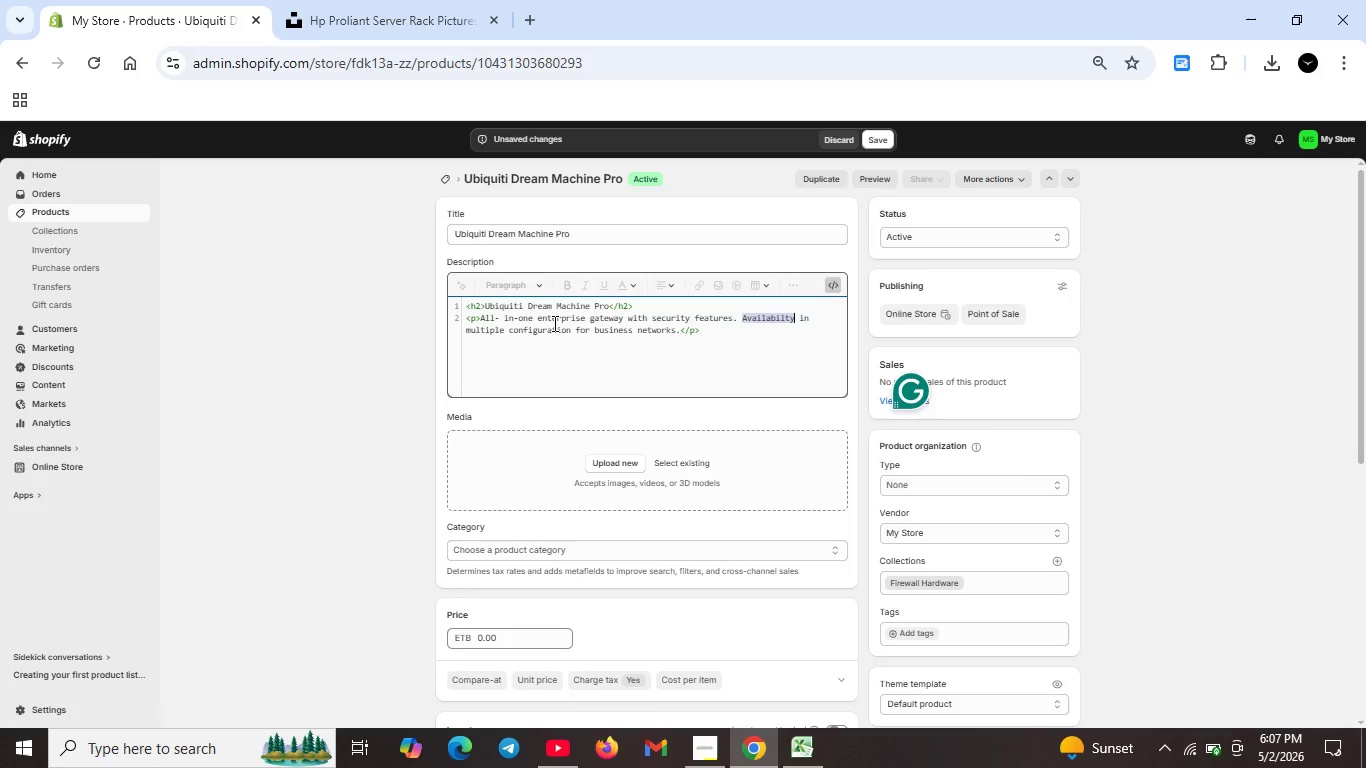 
left_click([769, 317])
 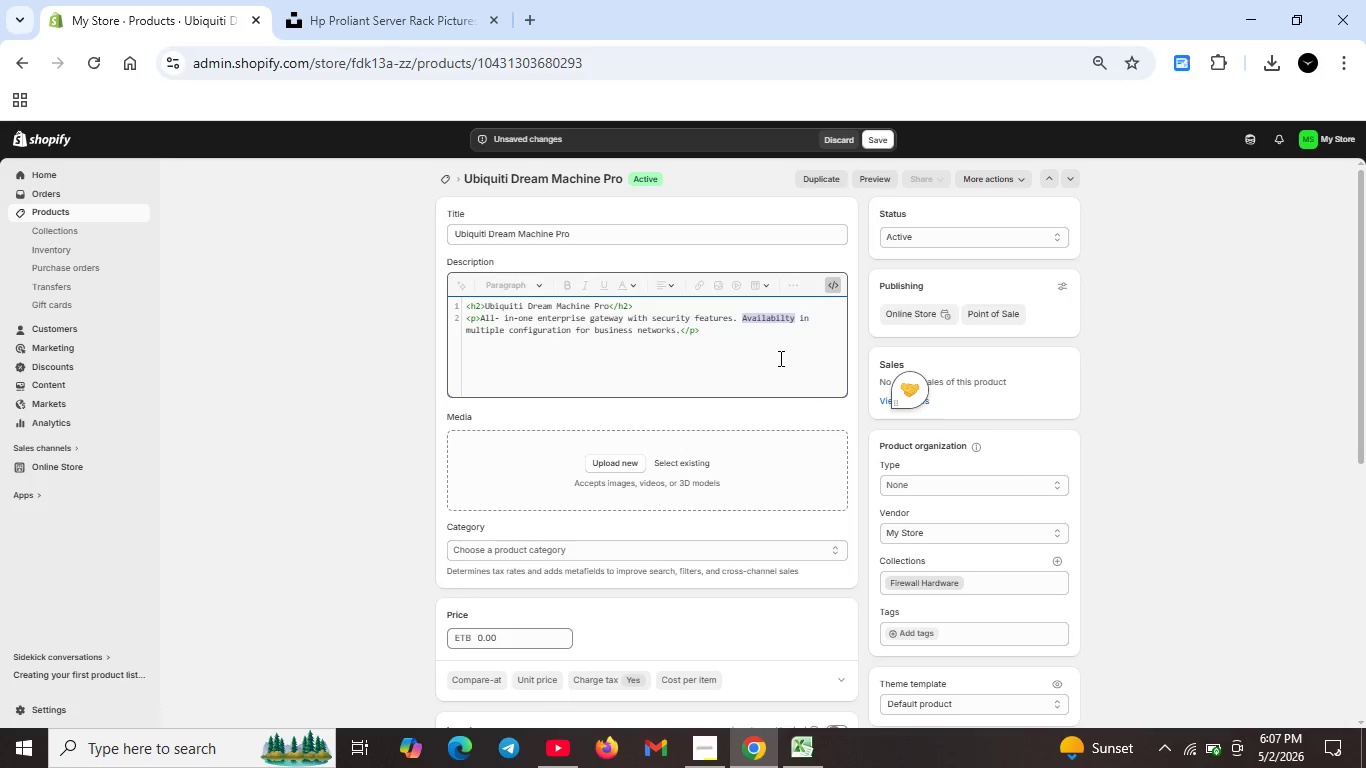 
left_click([779, 358])
 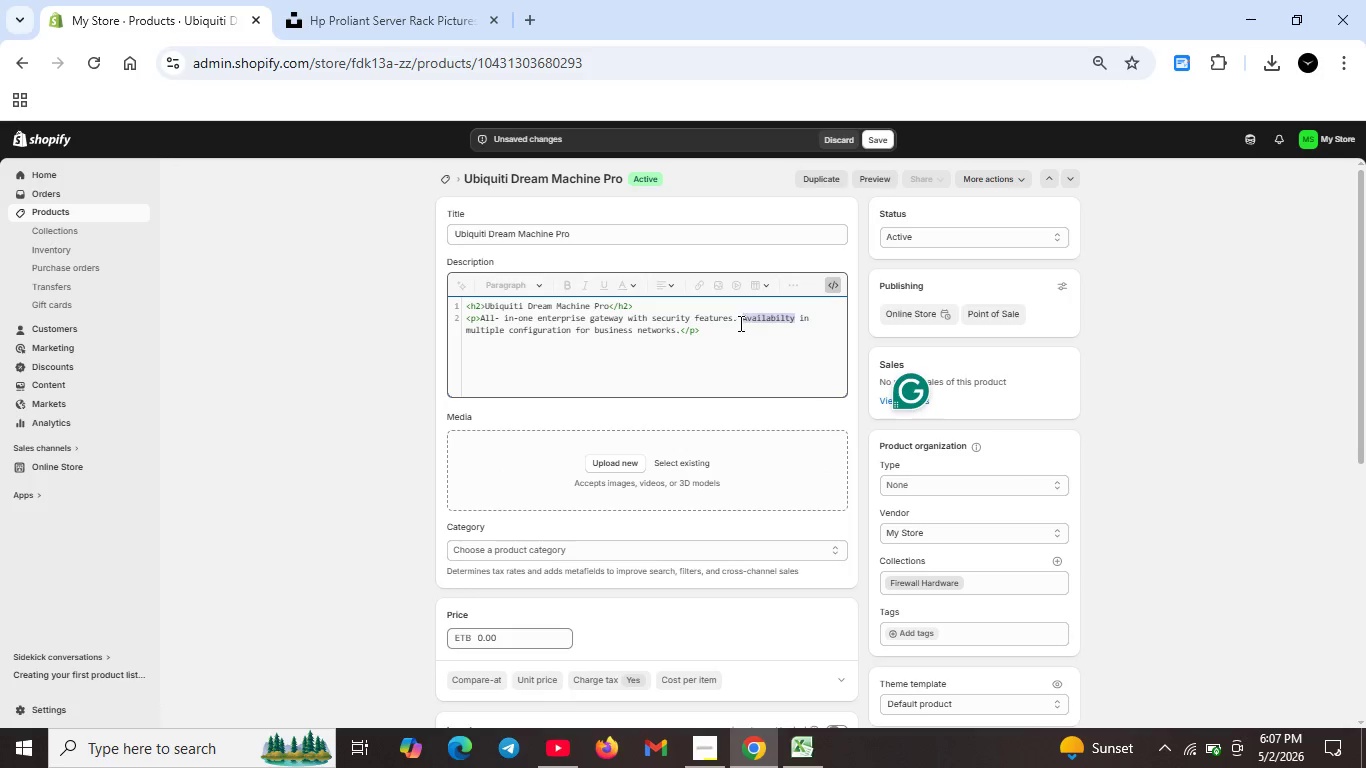 
left_click([739, 319])
 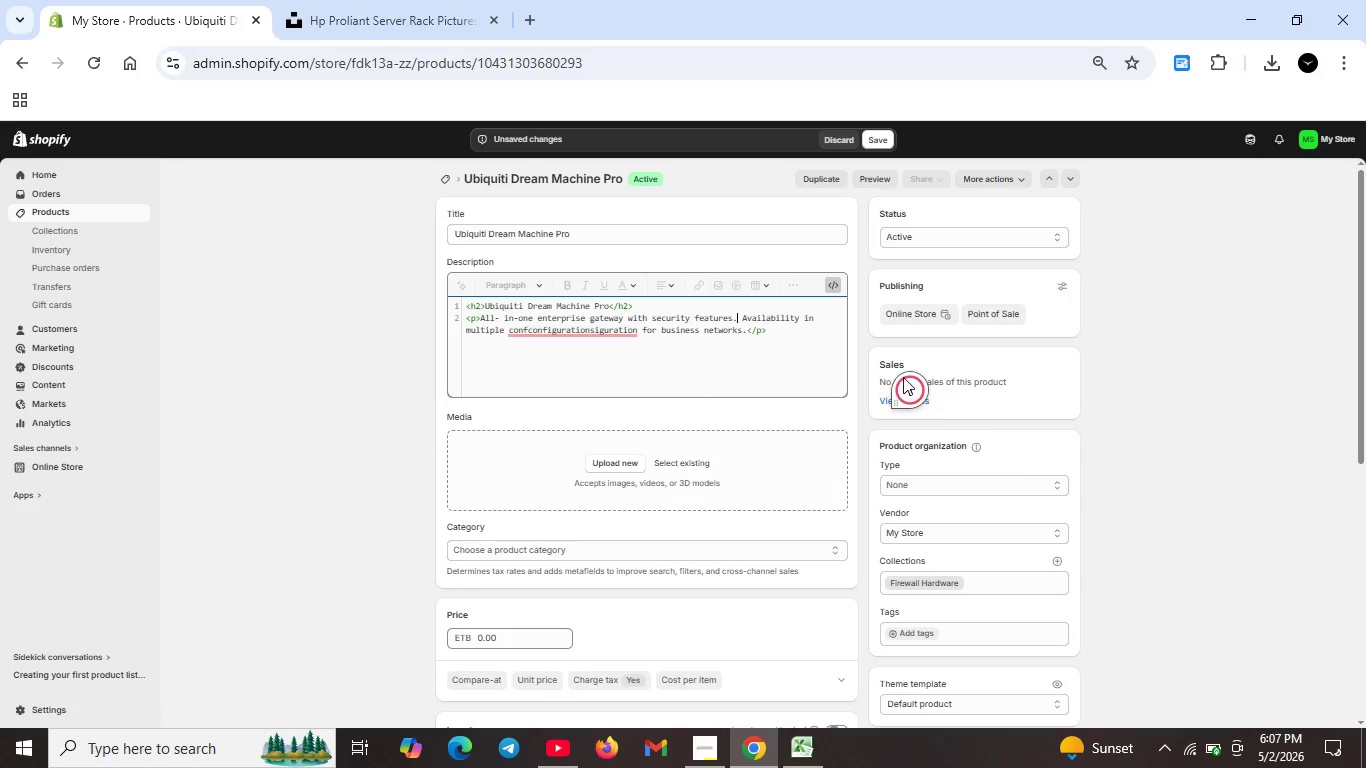 
left_click([561, 329])
 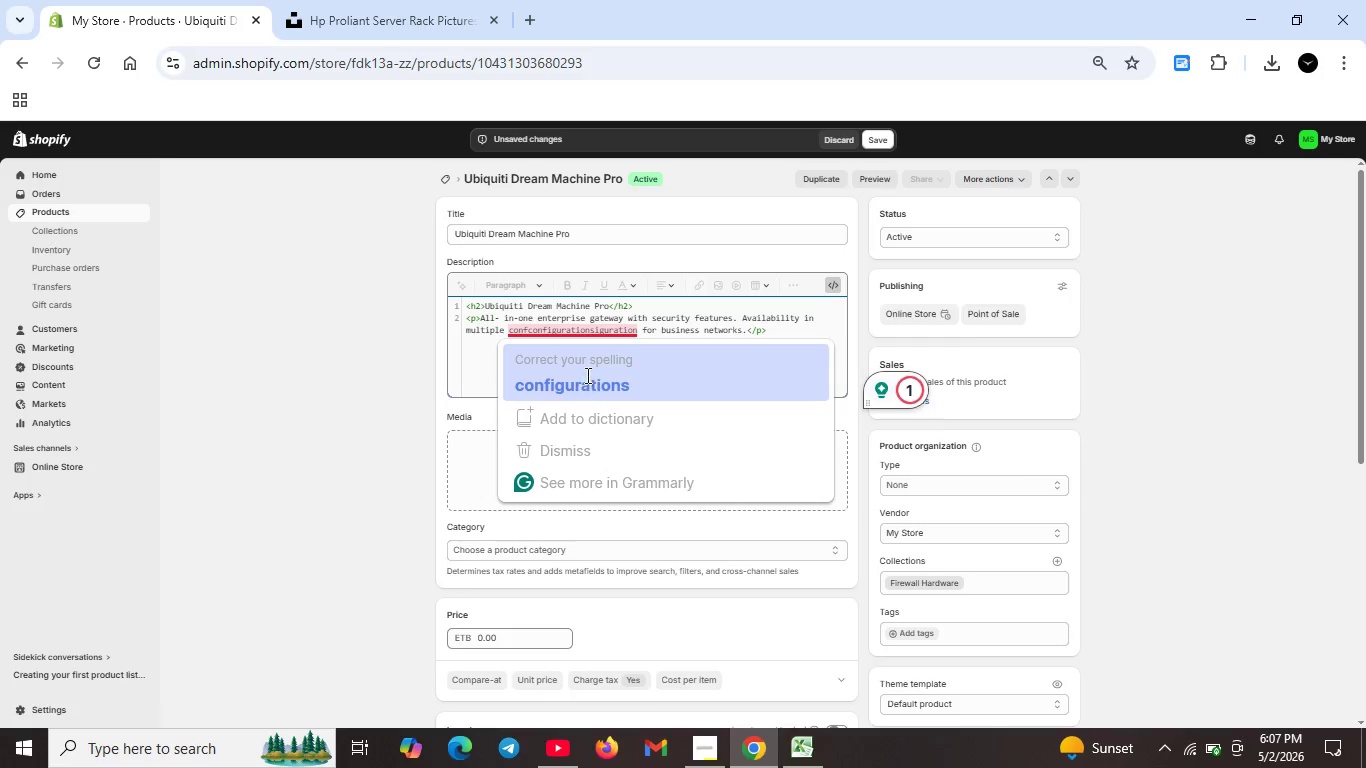 
left_click([586, 375])
 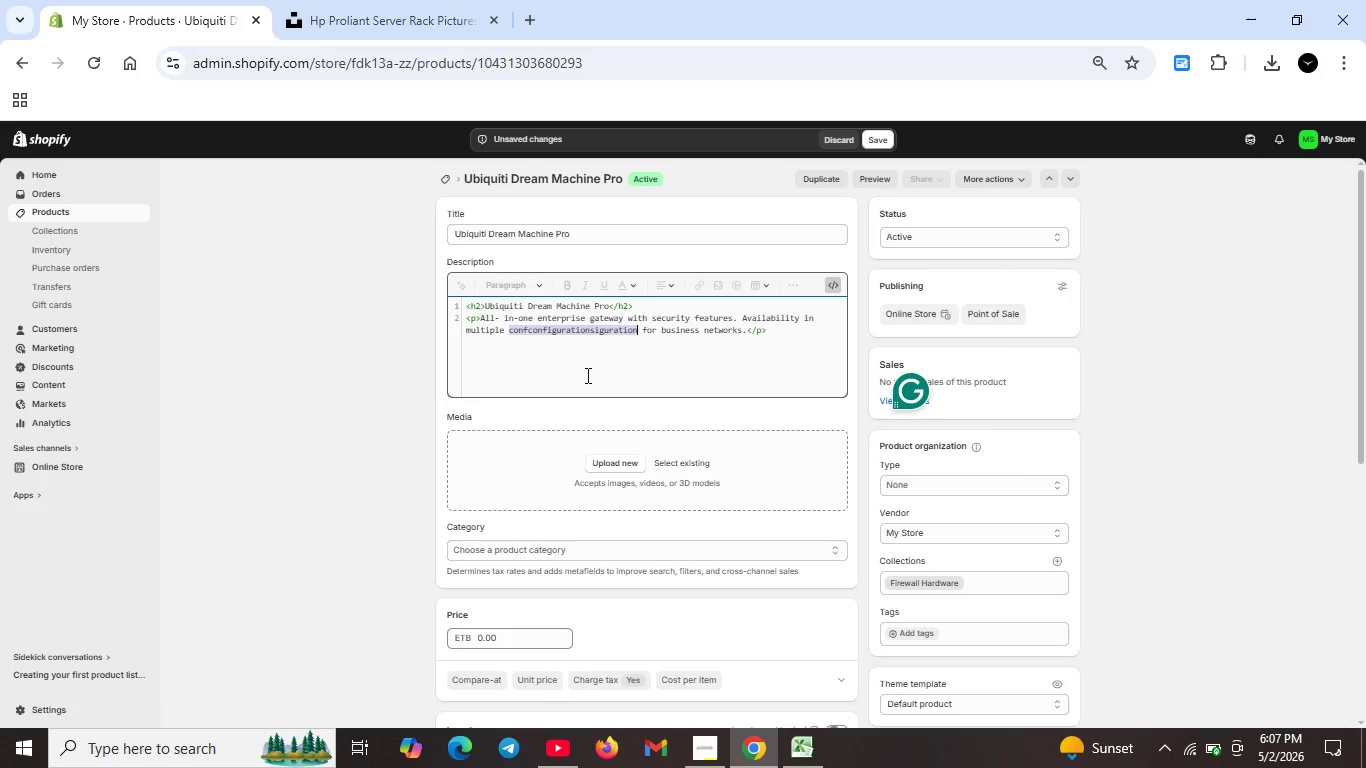 
key(Unknown)
 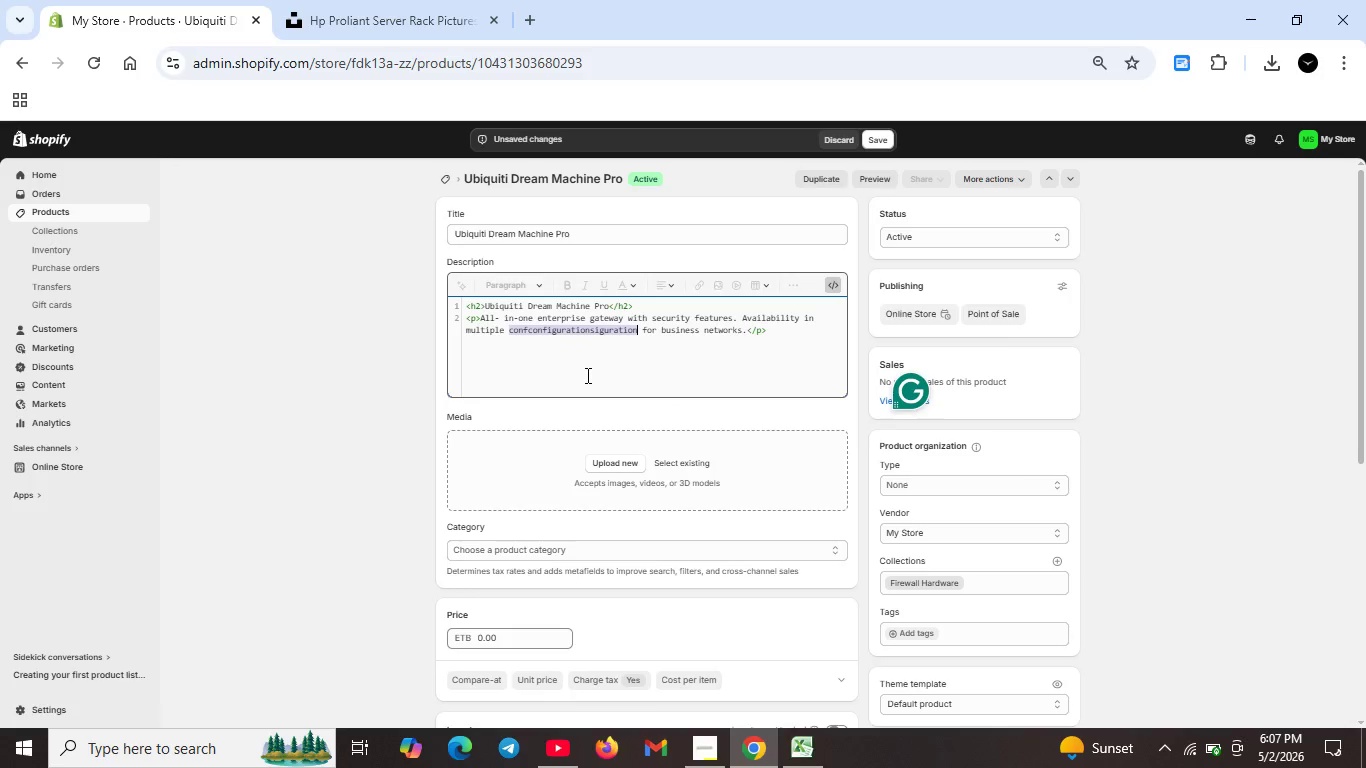 
key(Unknown)
 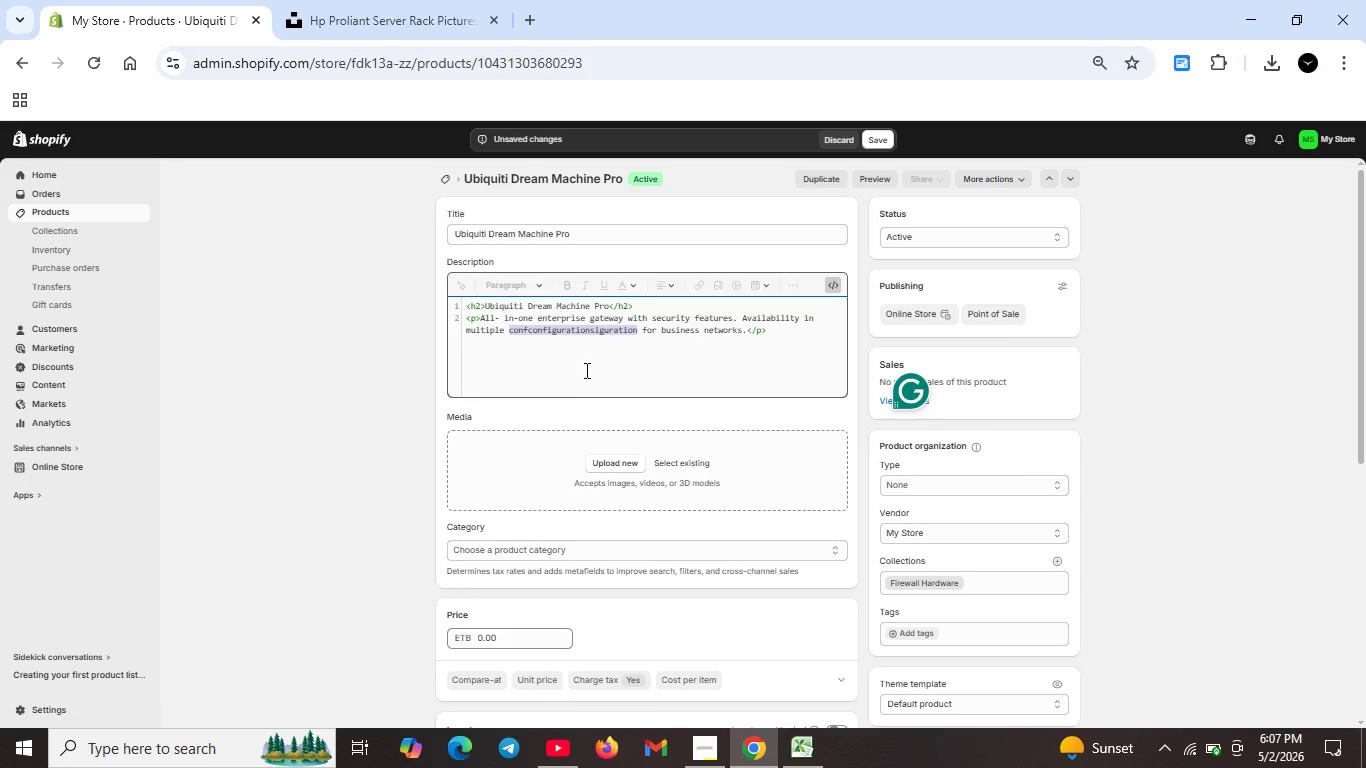 
key(Unknown)
 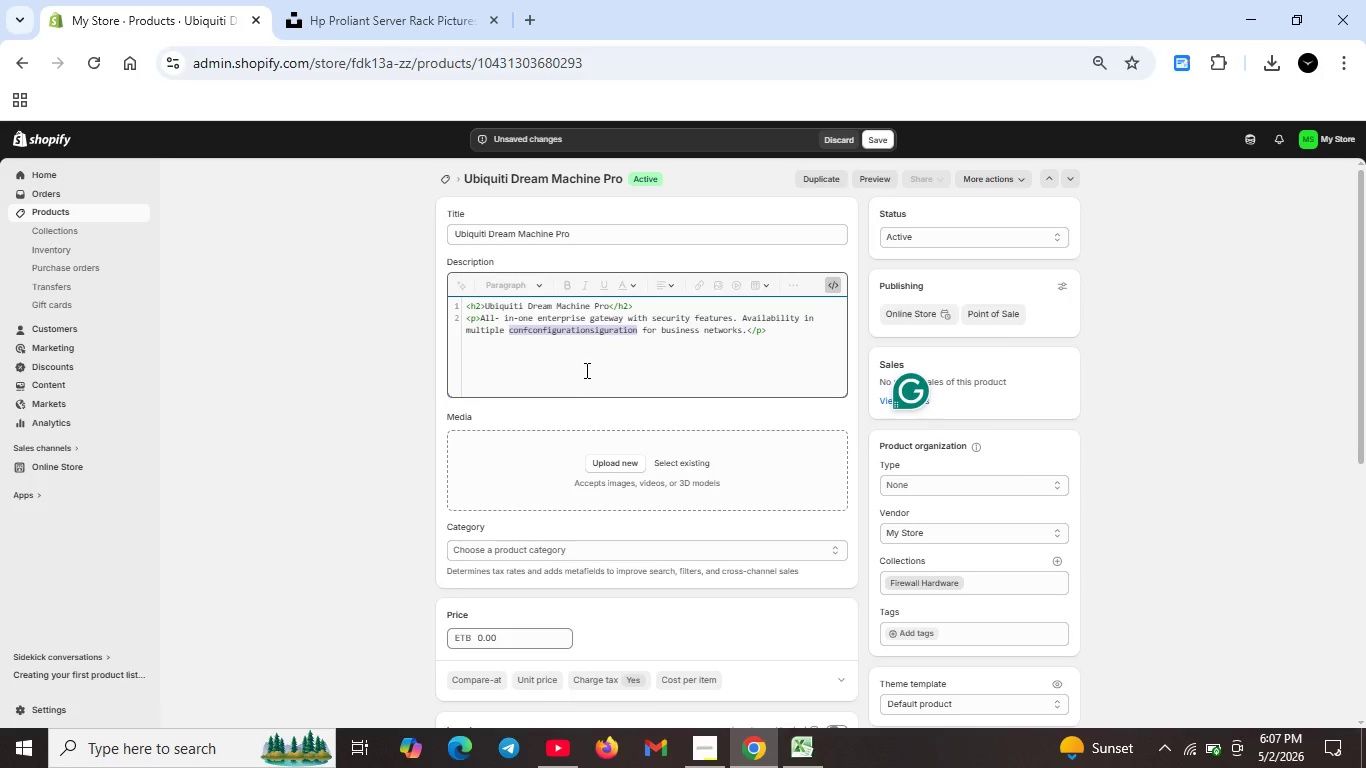 
key(Unknown)
 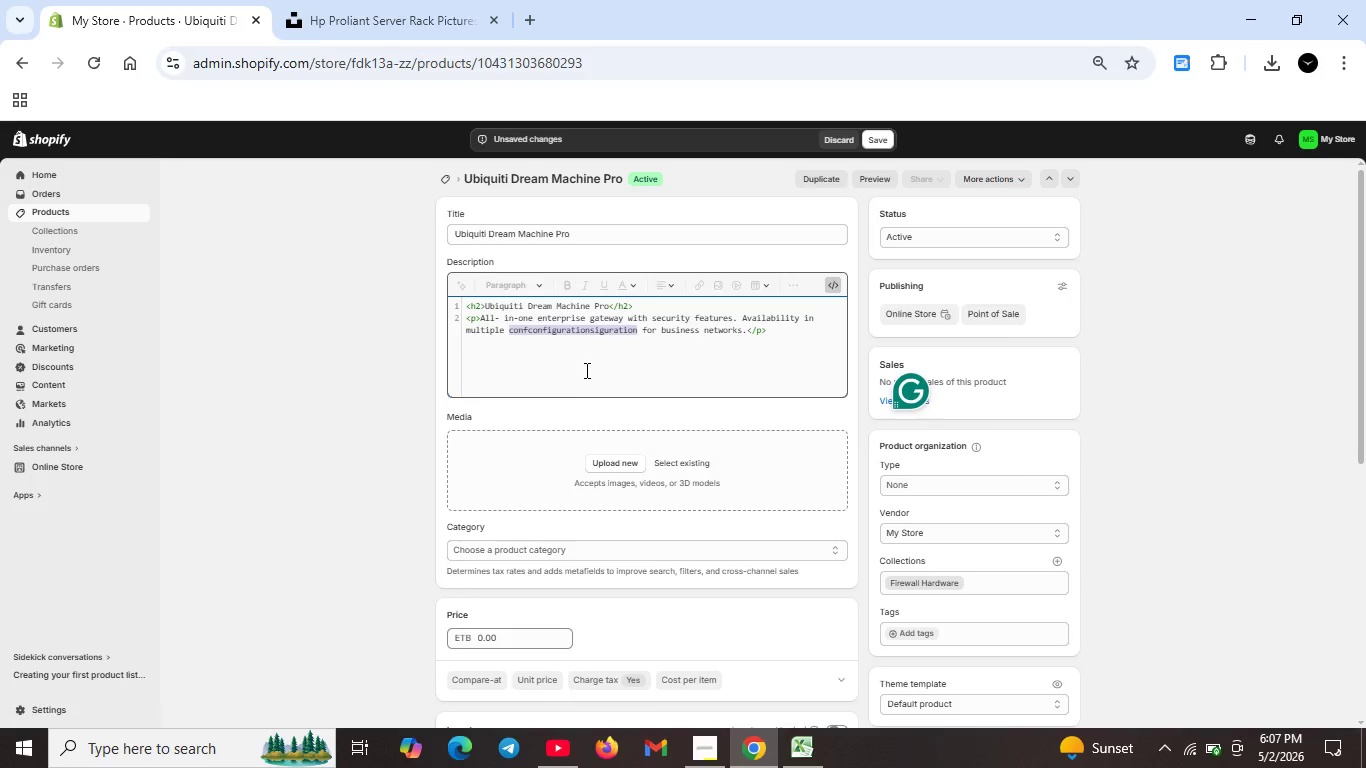 
key(Unknown)
 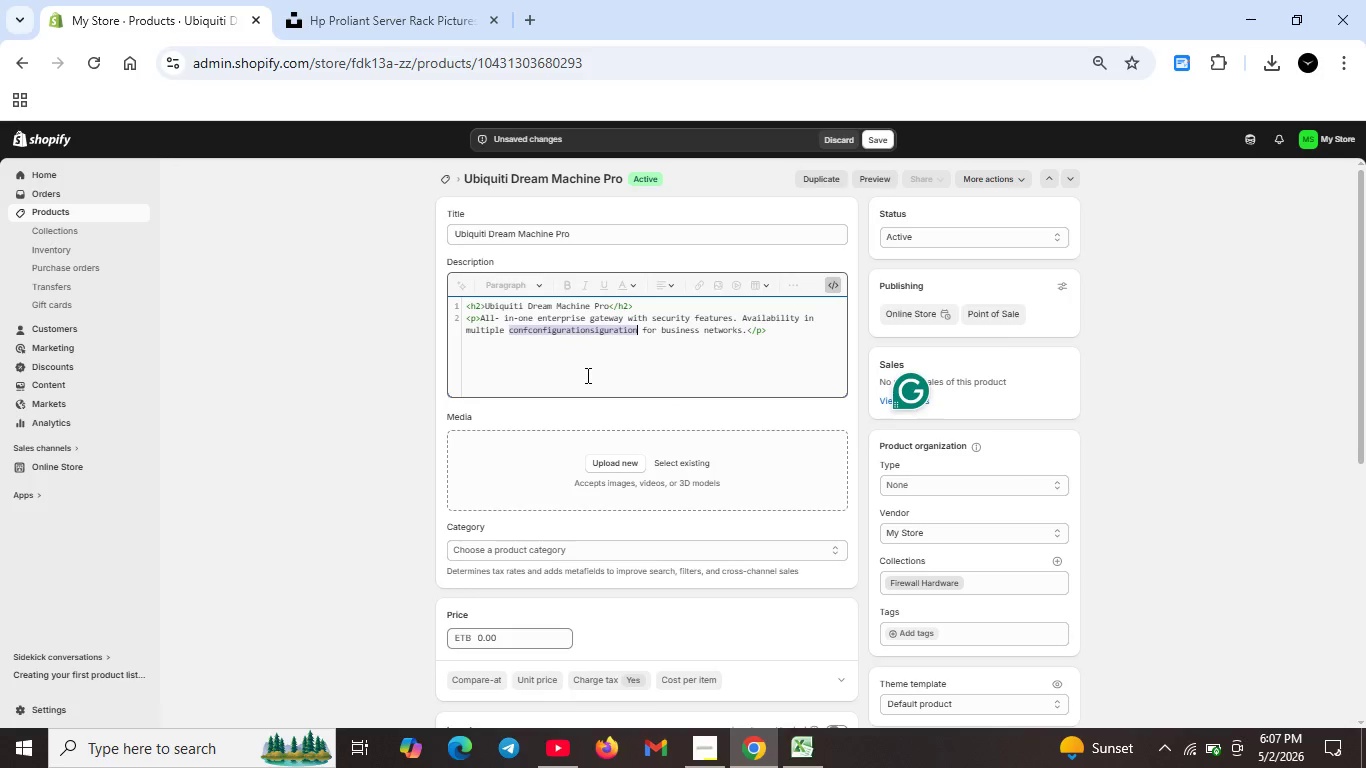 
key(Unknown)
 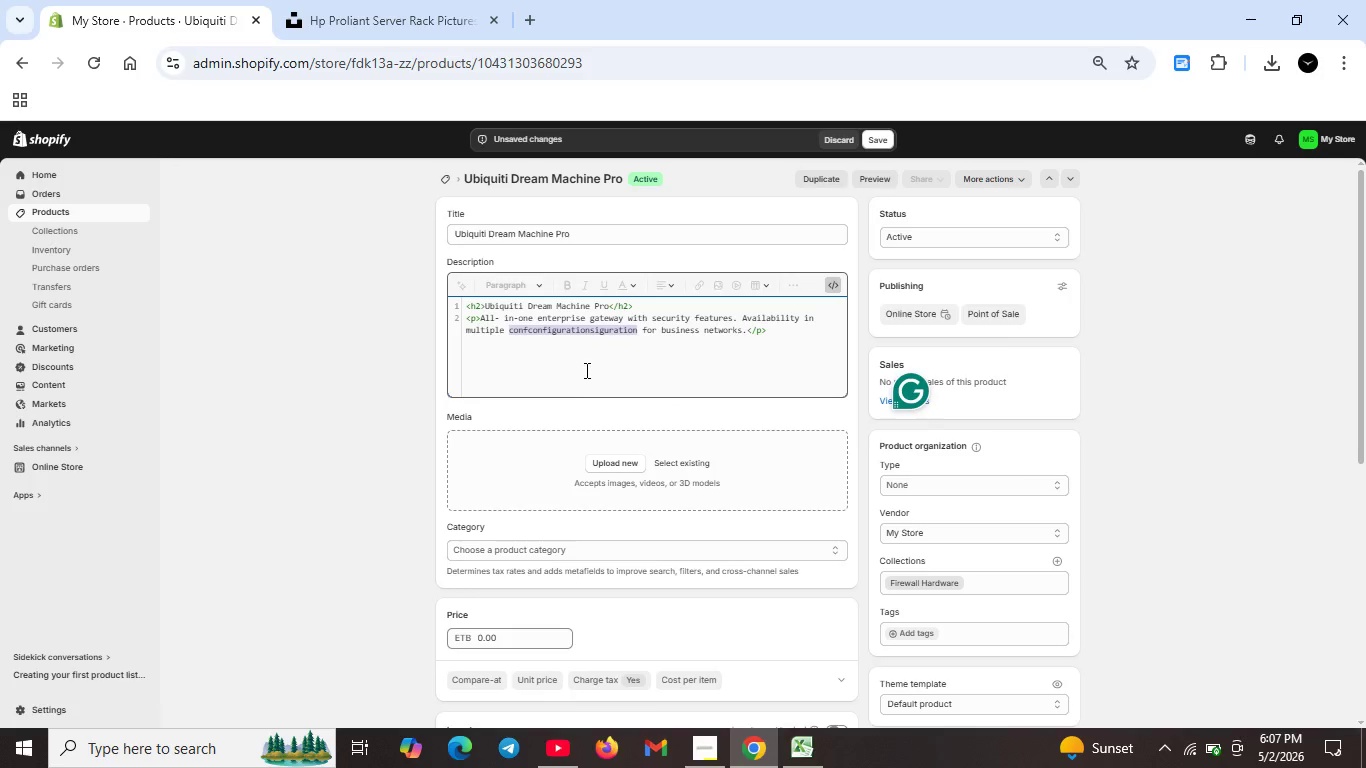 
key(Unknown)
 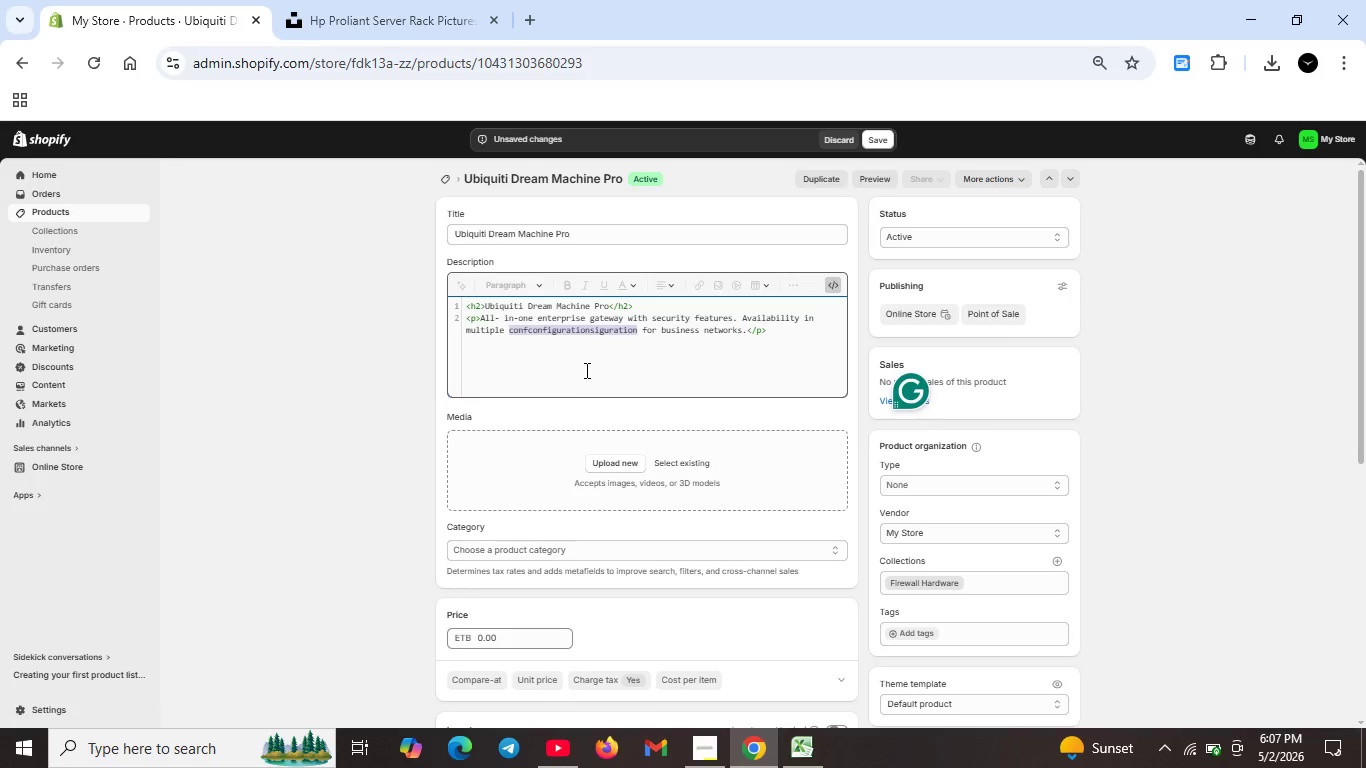 
key(Unknown)
 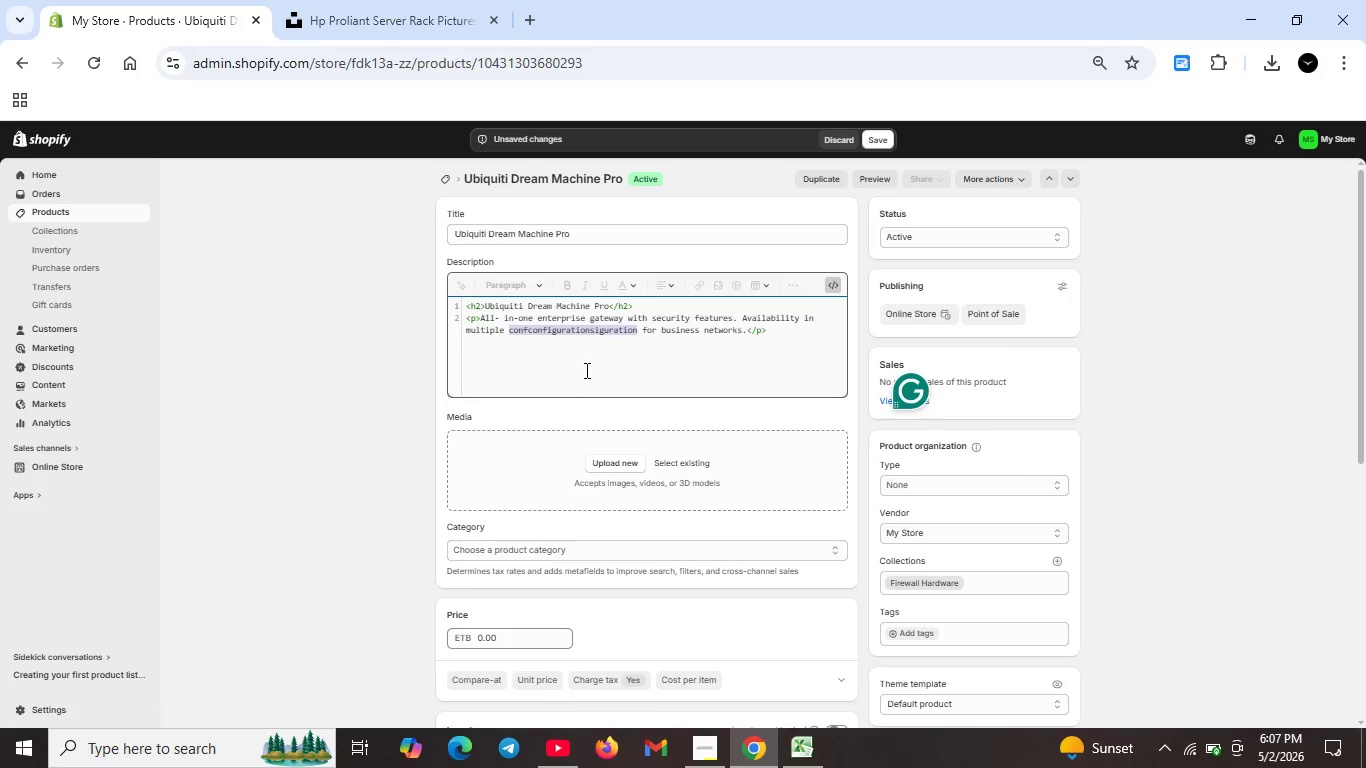 
key(Unknown)
 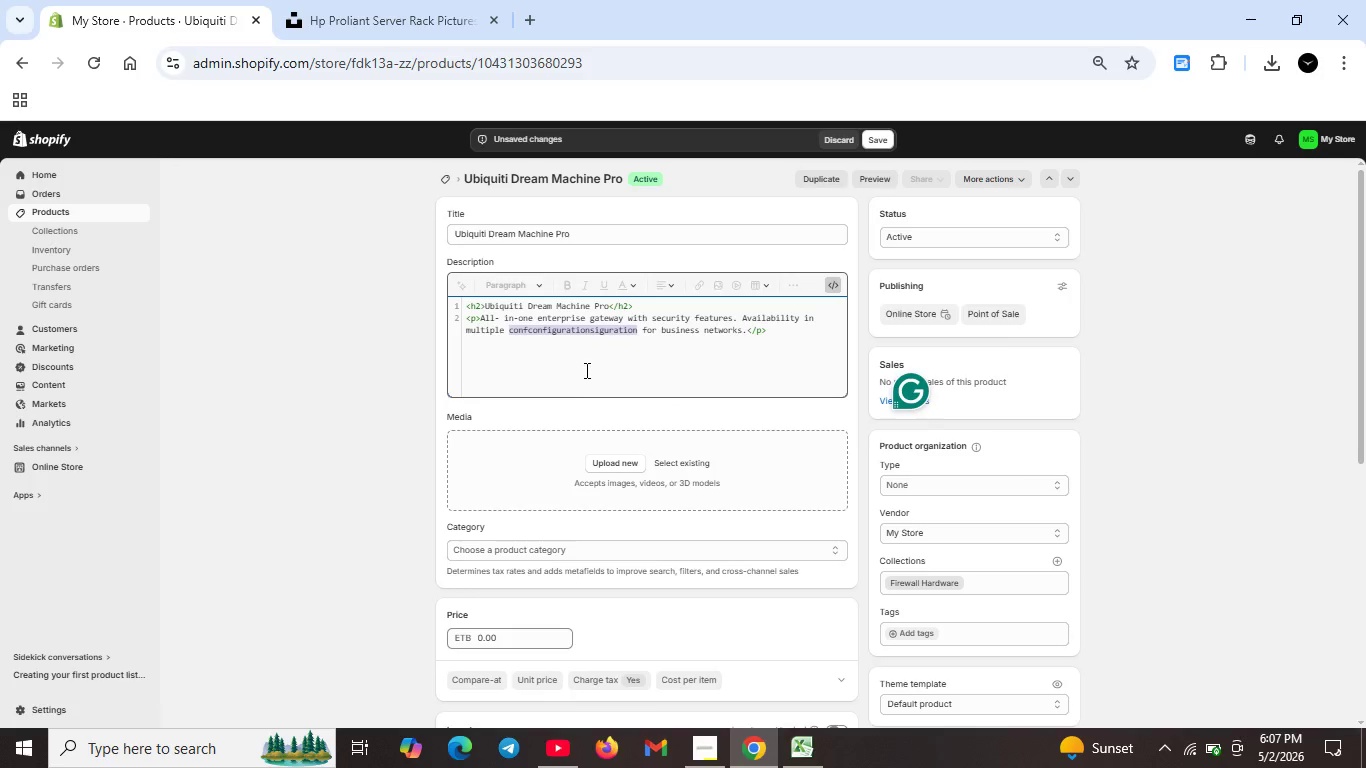 
key(Unknown)
 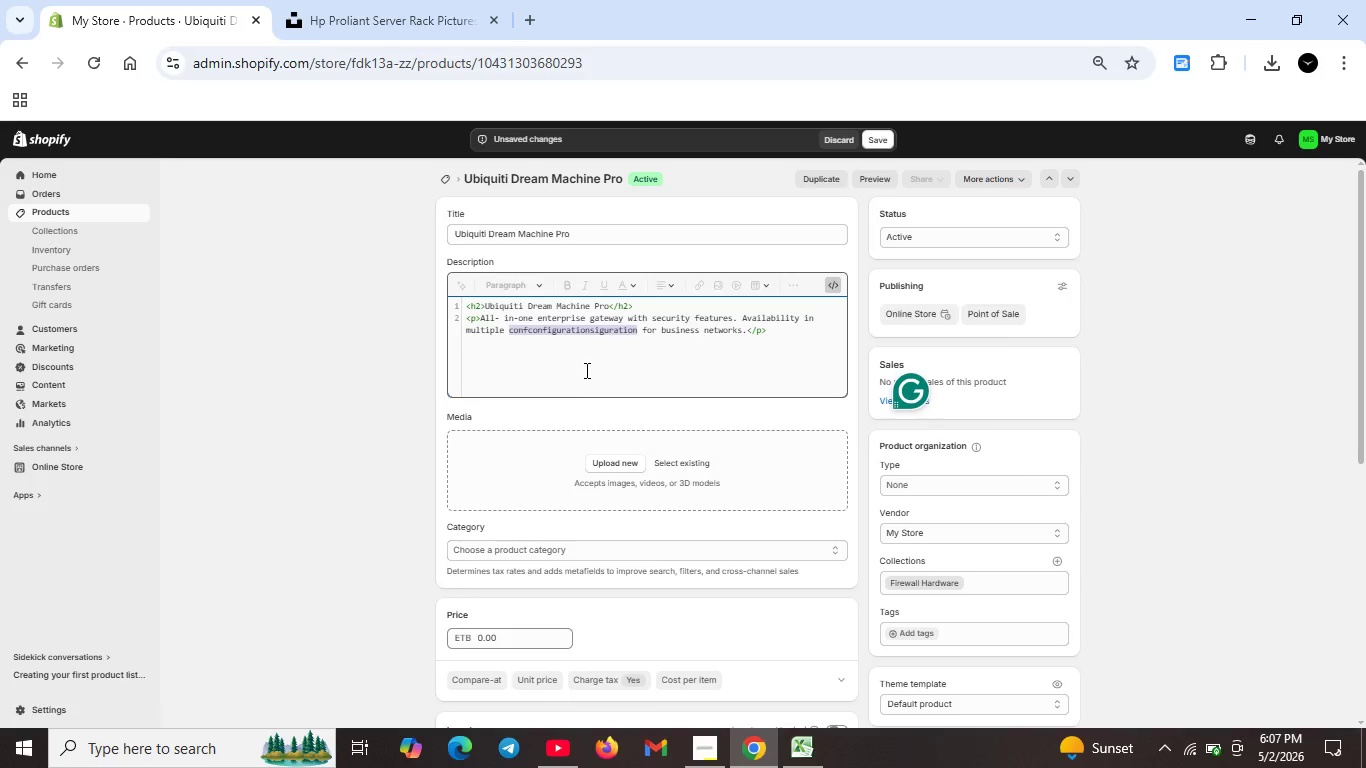 
key(Unknown)
 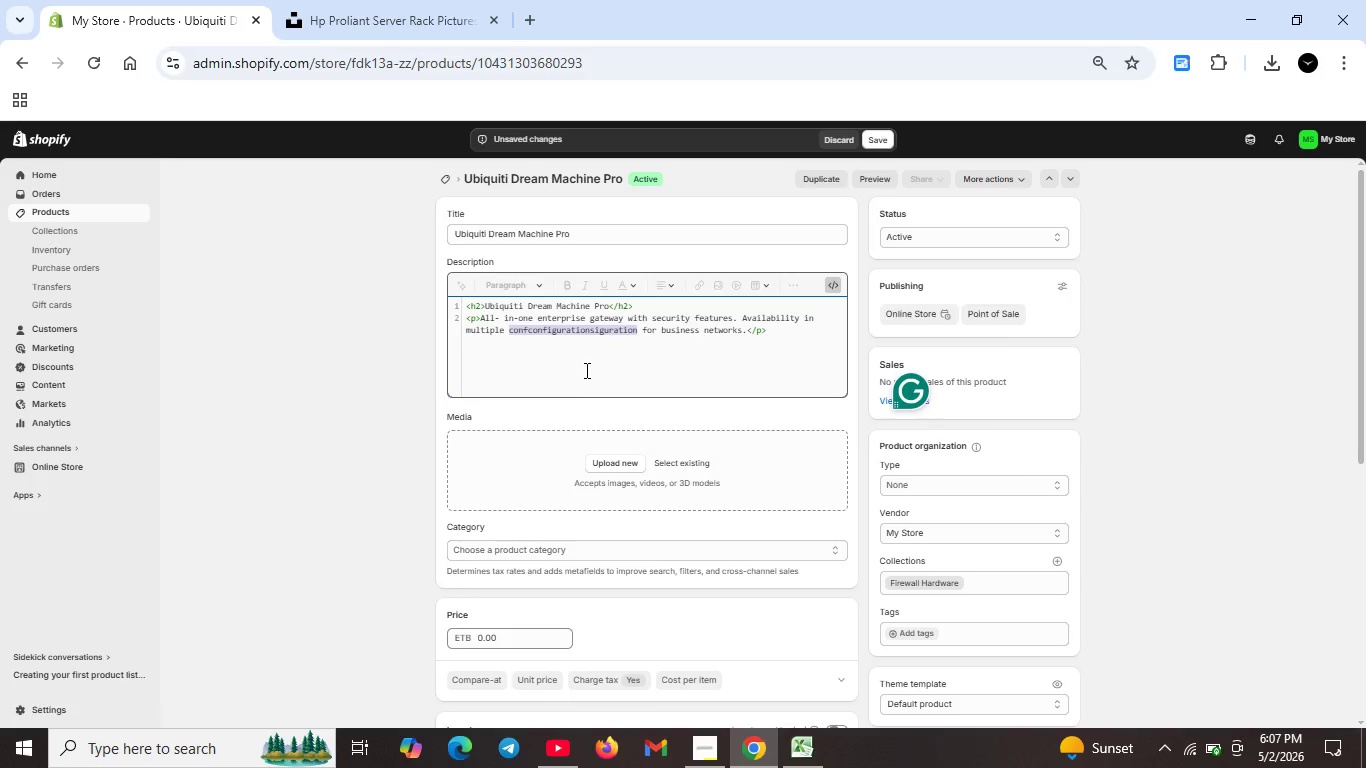 
key(Unknown)
 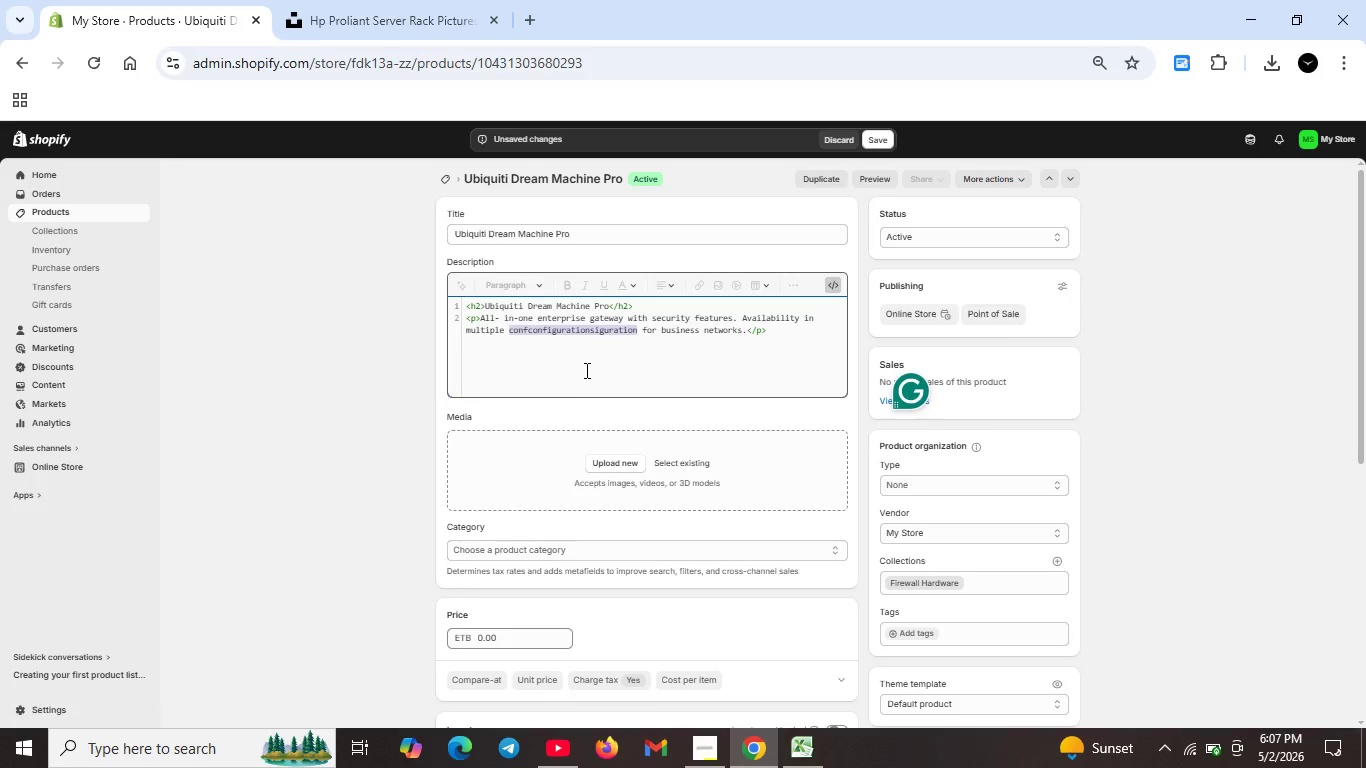 
key(Unknown)
 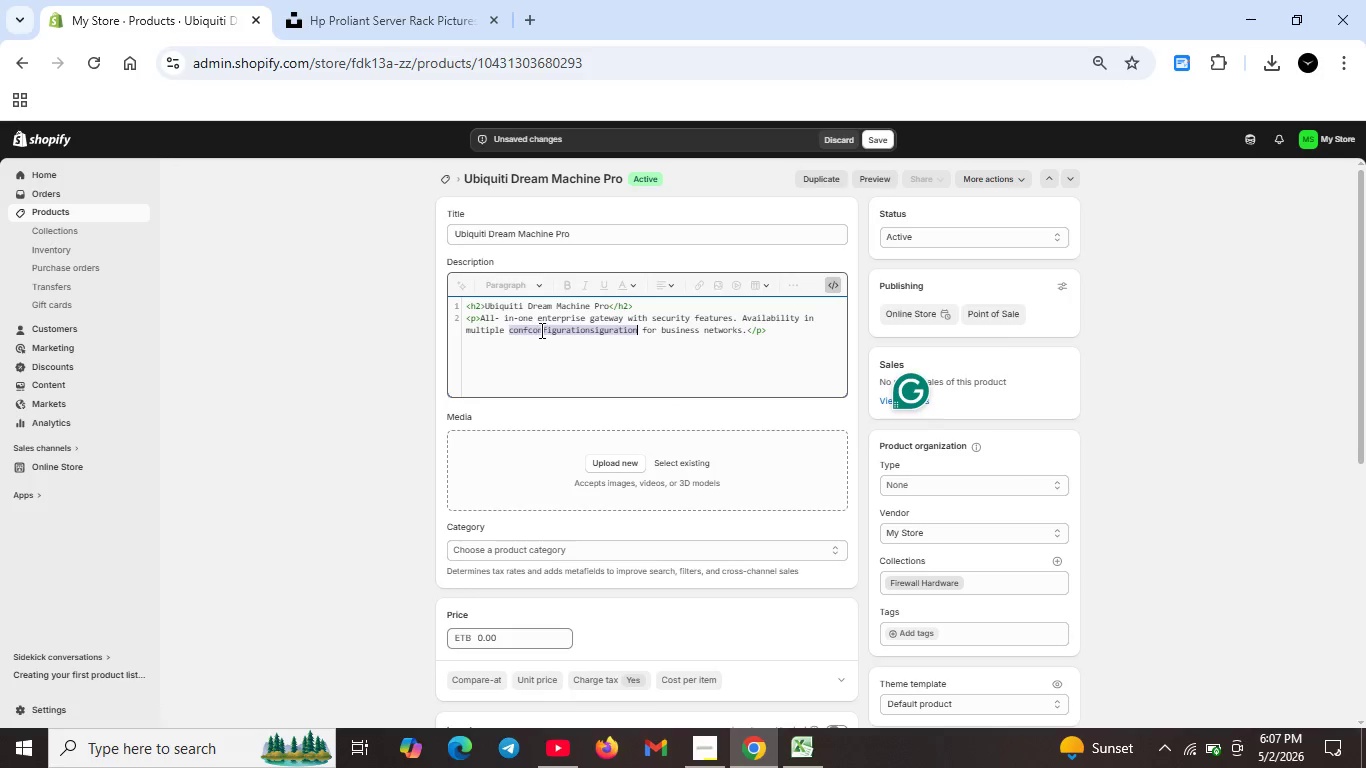 
key(Unknown)
 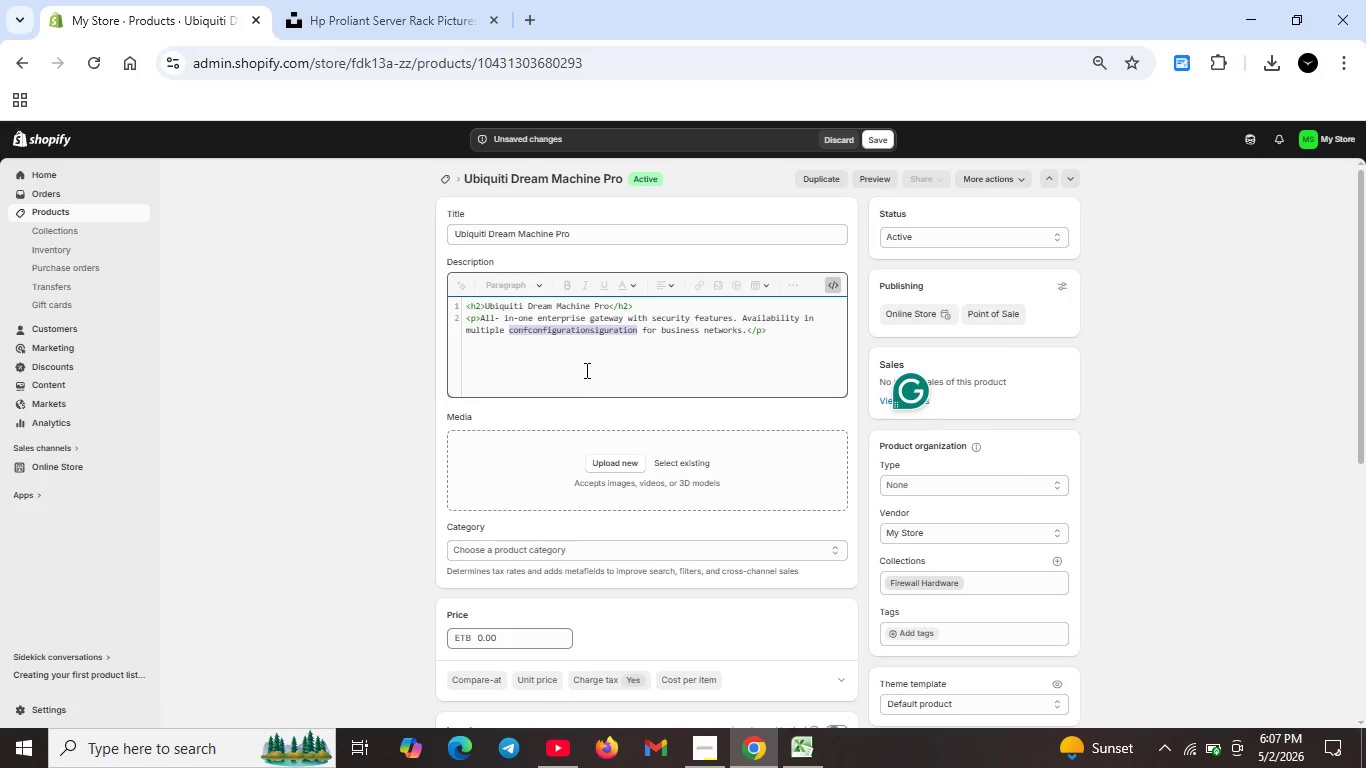 
left_click([530, 330])
 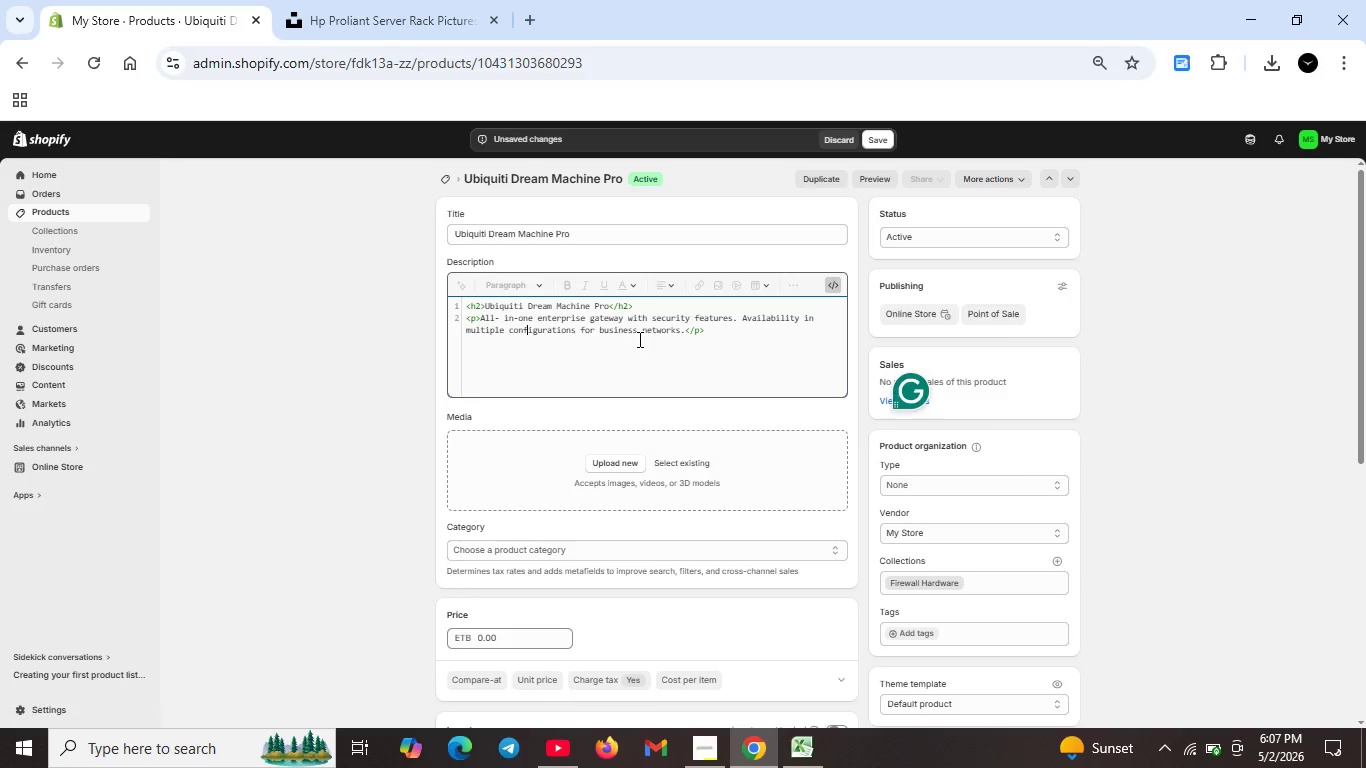 
wait(5.09)
 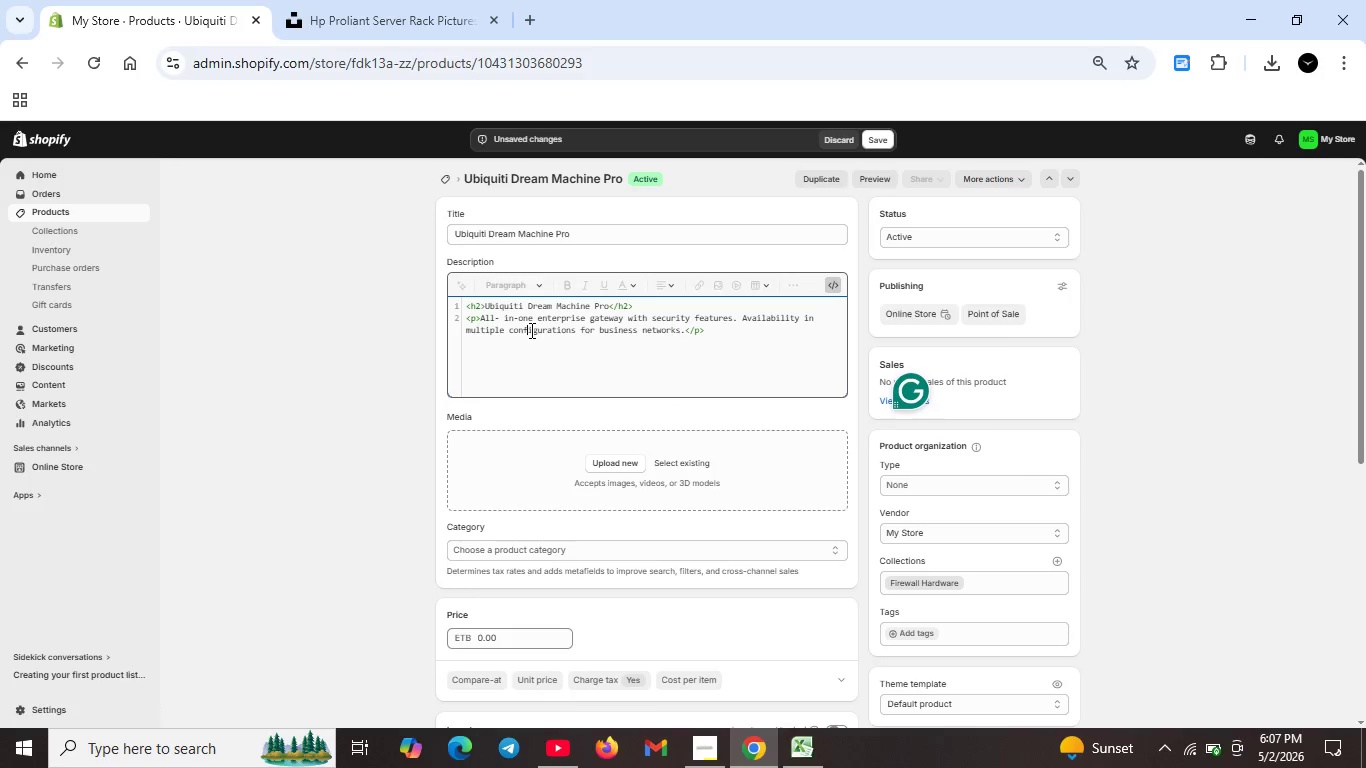 
scroll: coordinate [639, 350], scroll_direction: down, amount: 1.0
 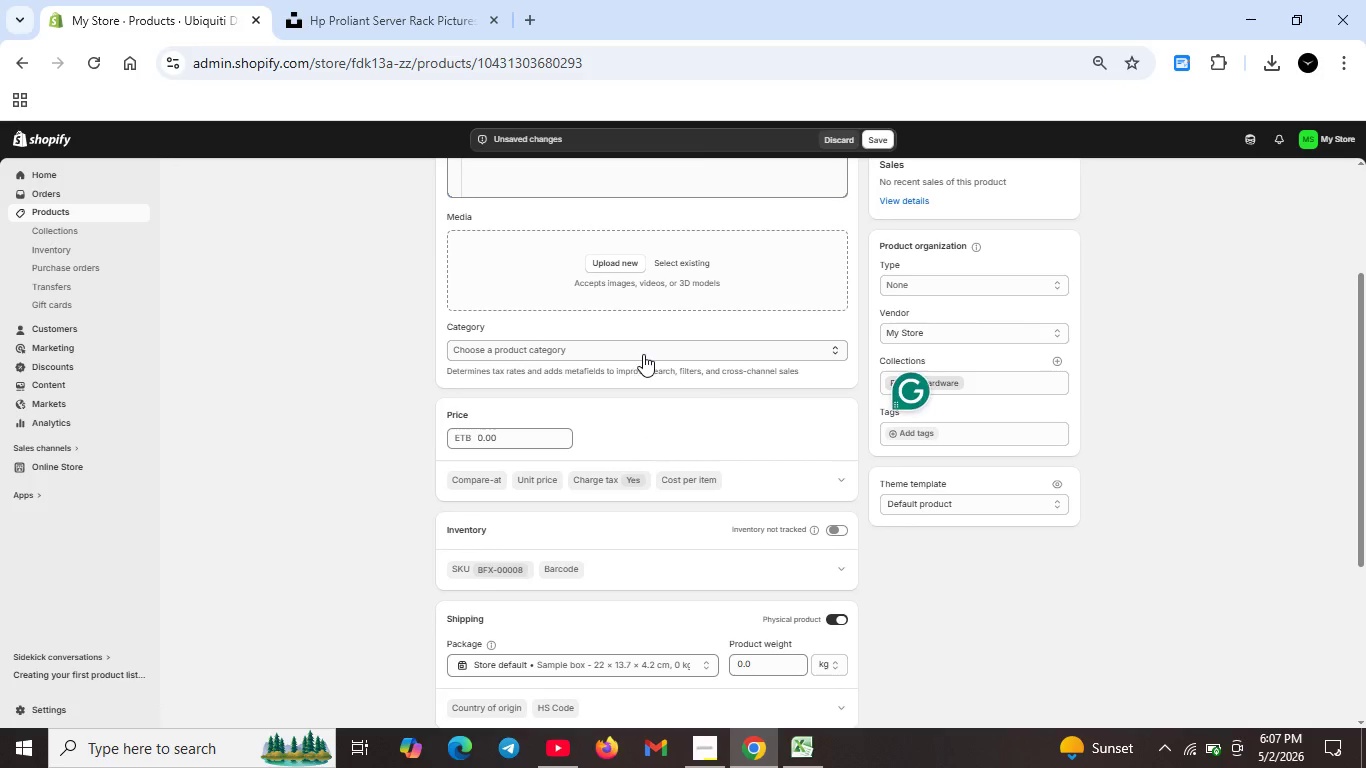 
scroll: coordinate [643, 354], scroll_direction: up, amount: 2.0
 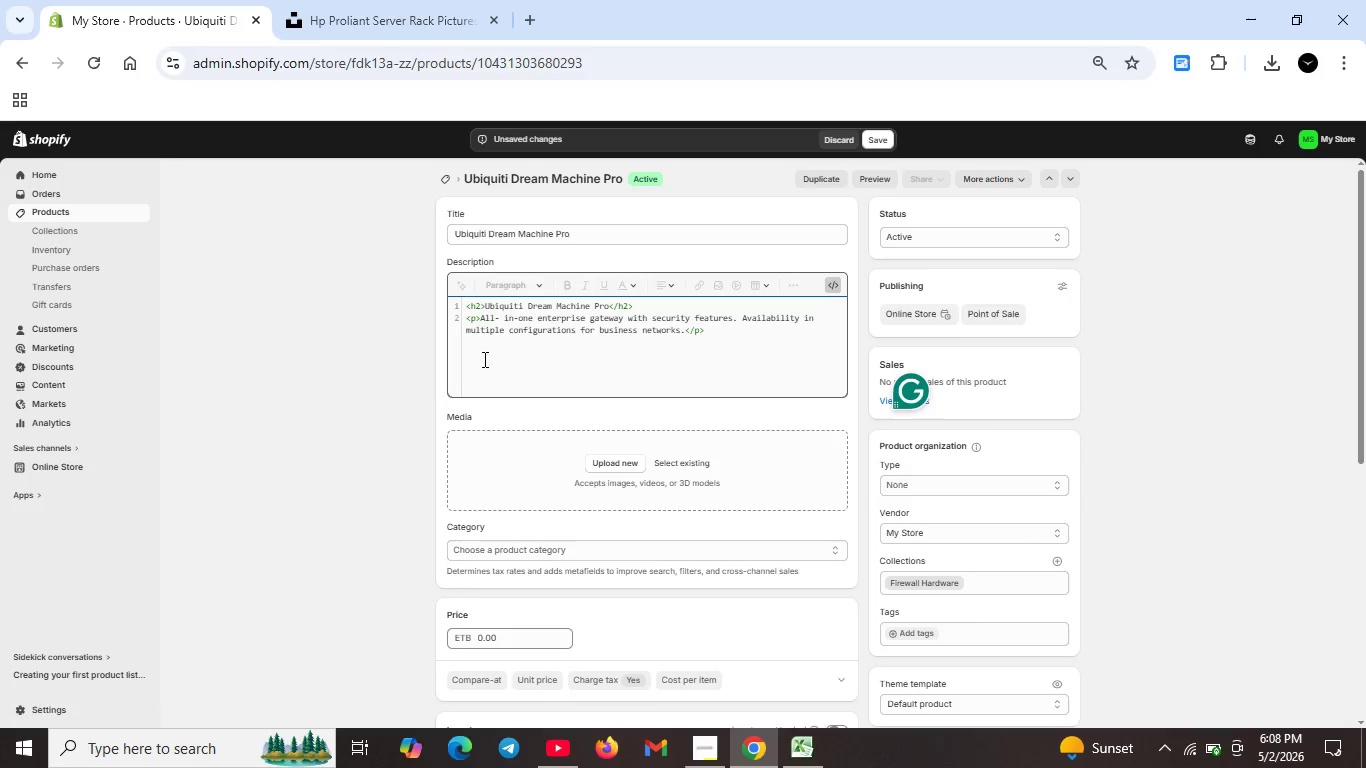 
scroll: coordinate [593, 457], scroll_direction: down, amount: 6.0
 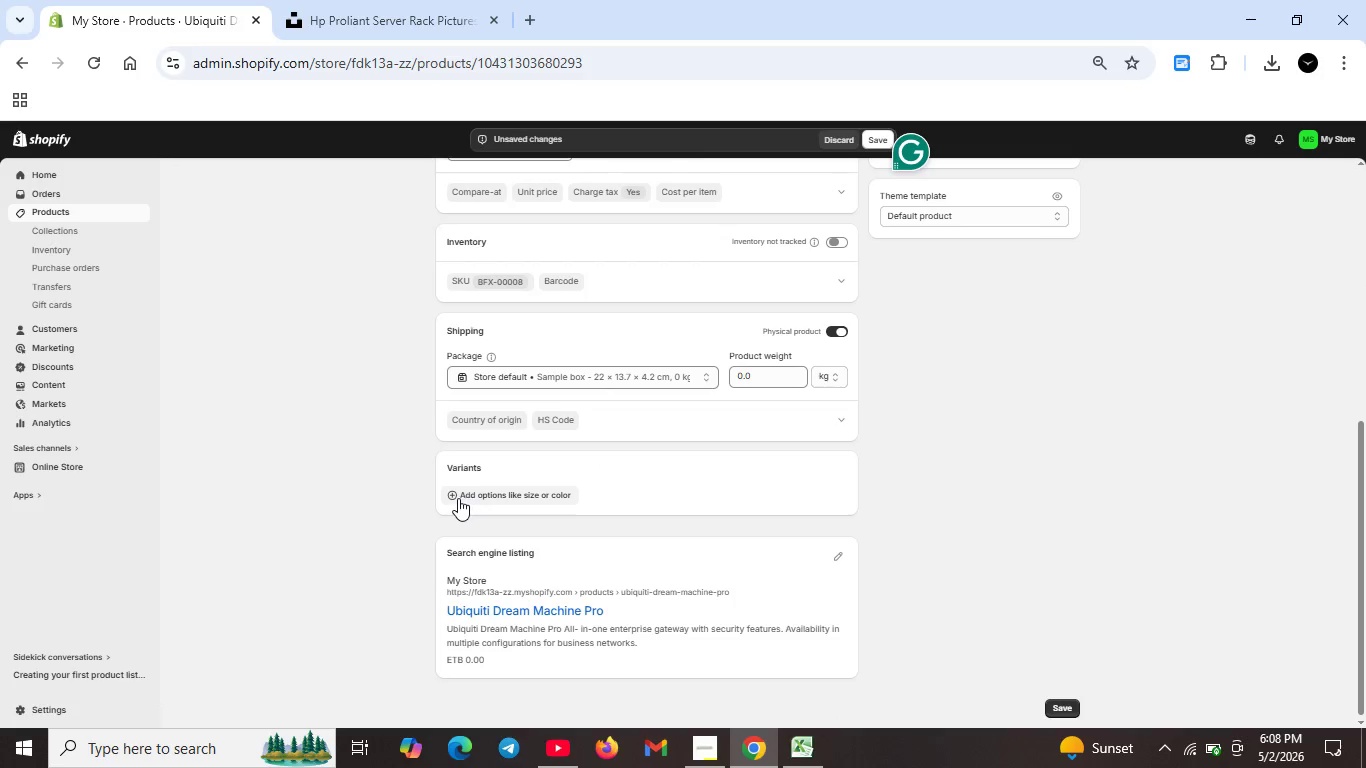 
left_click([457, 498])
 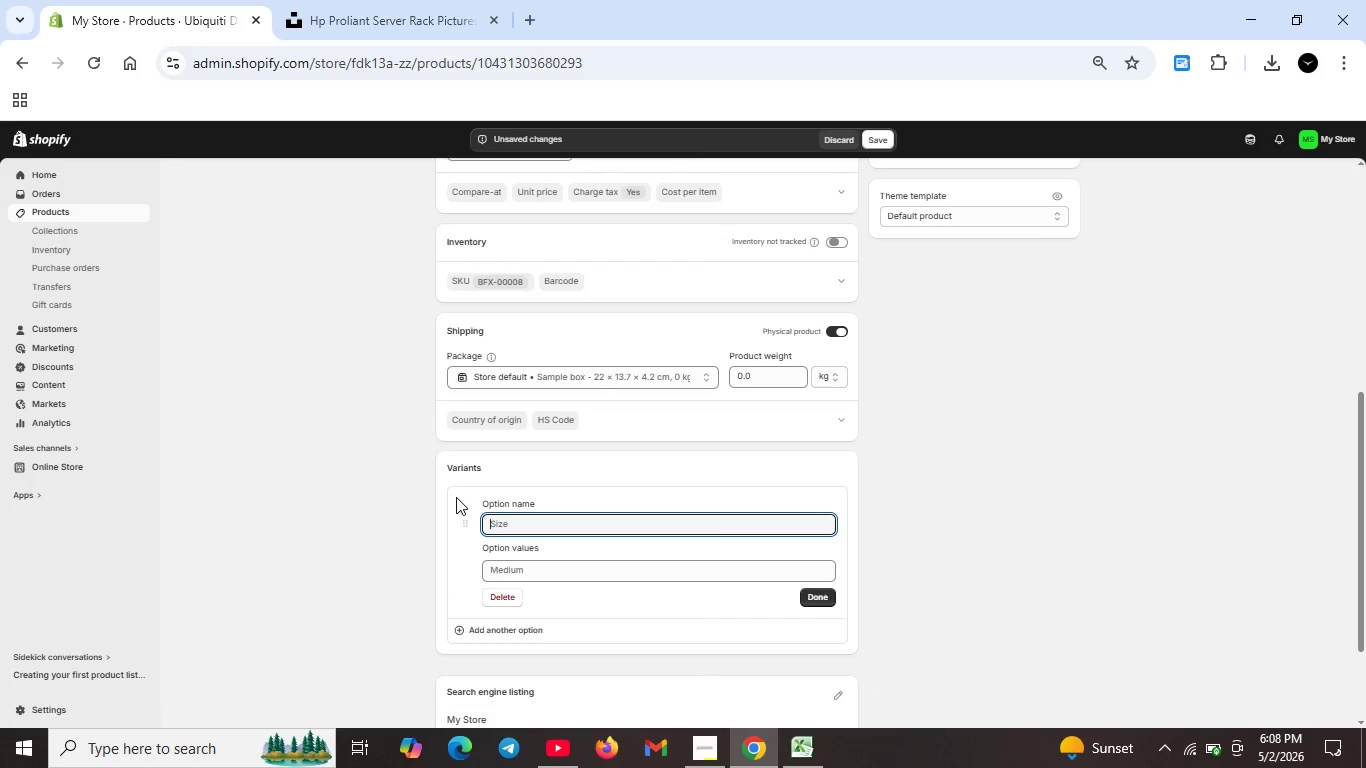 
scroll: coordinate [456, 497], scroll_direction: down, amount: 2.0
 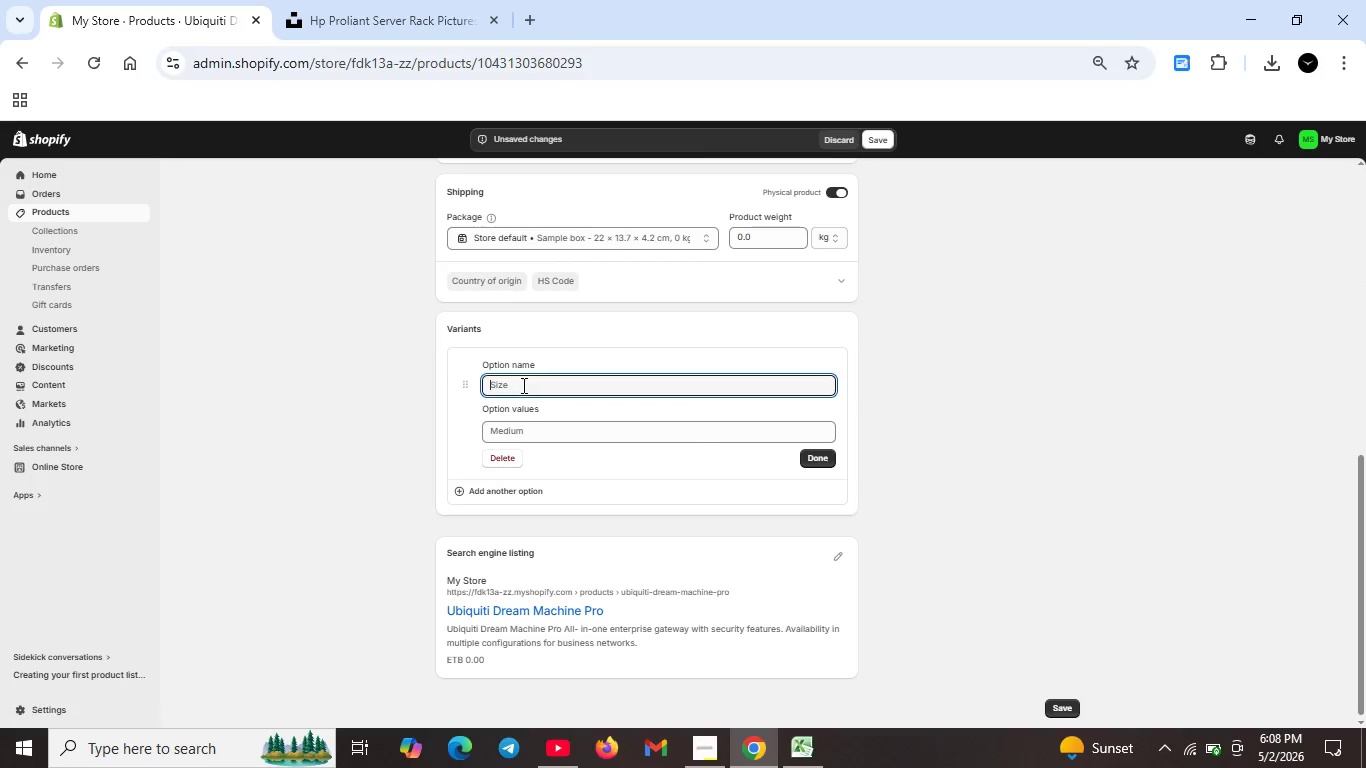 
left_click([522, 385])
 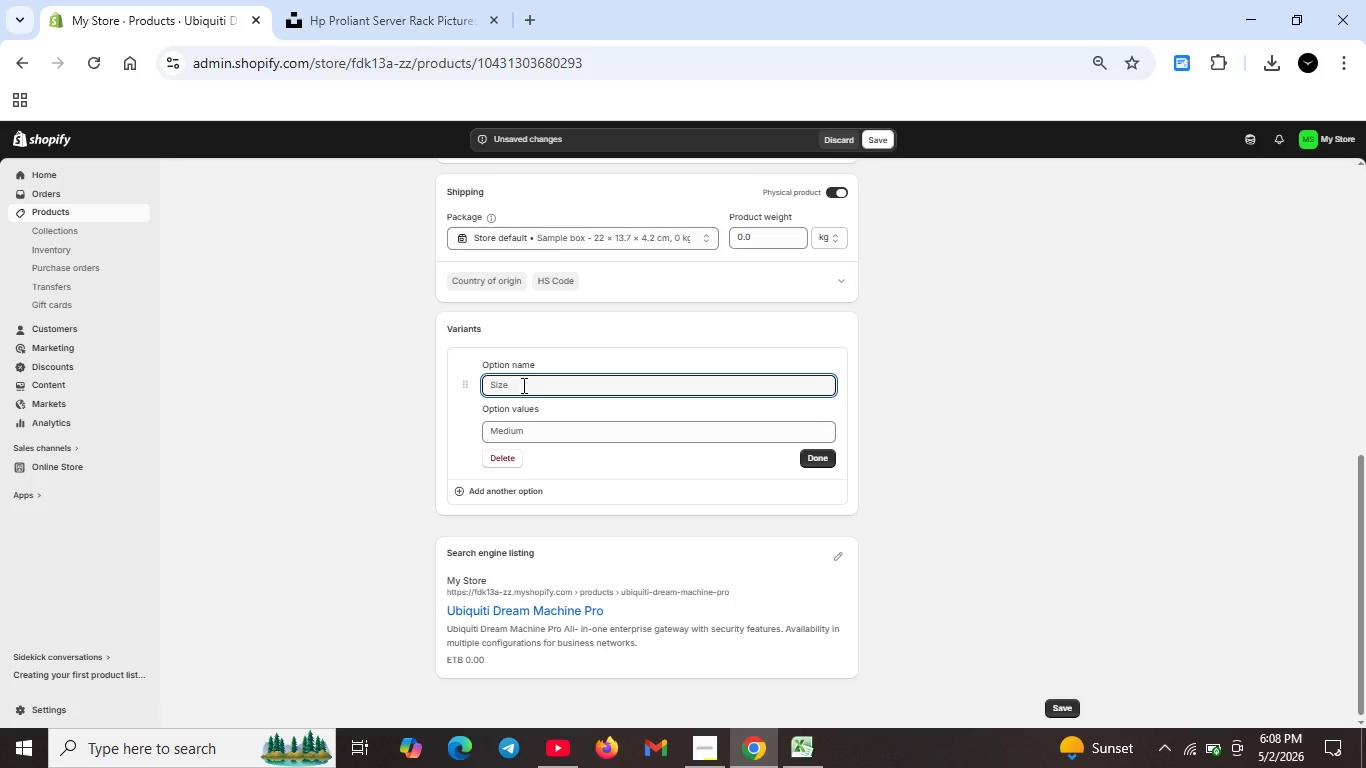 
type(Configurations)
key(Backspace)
 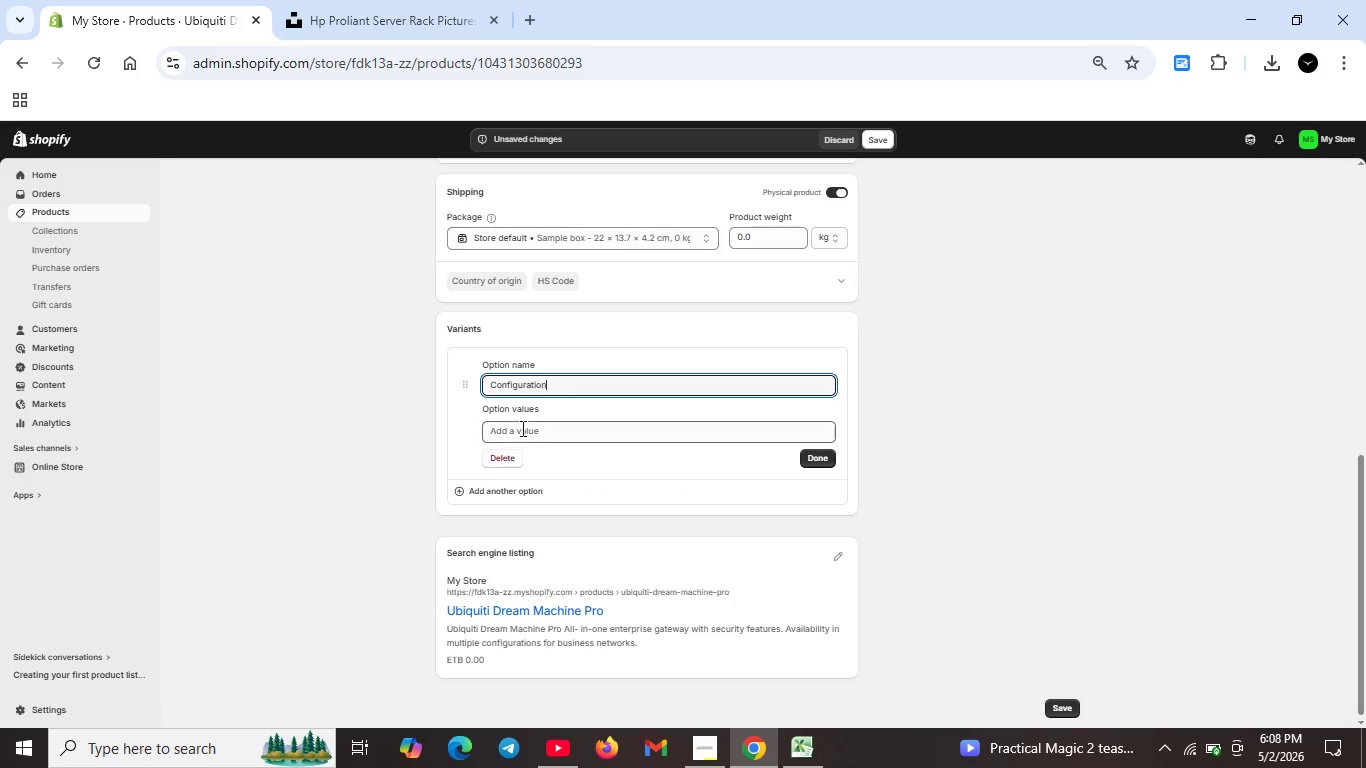 
left_click([526, 432])
 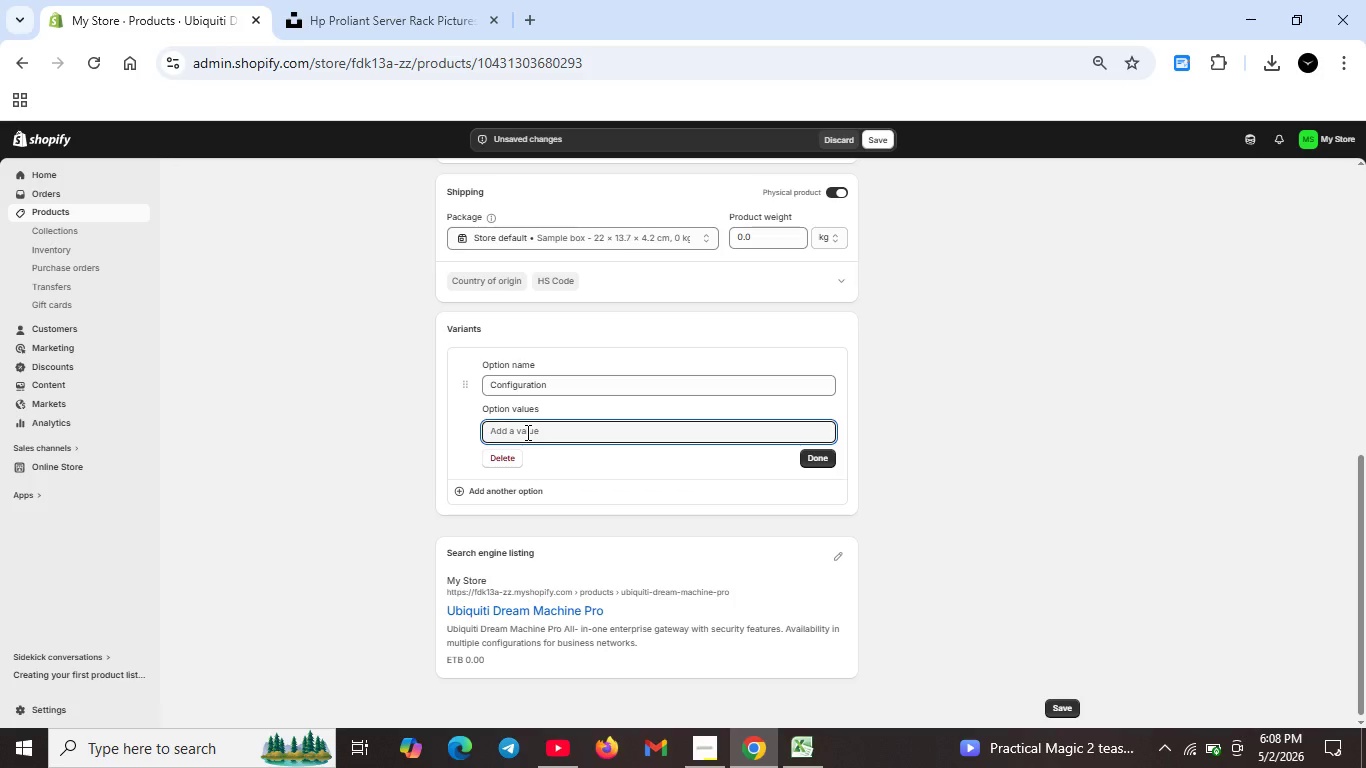 
type(Standard )
 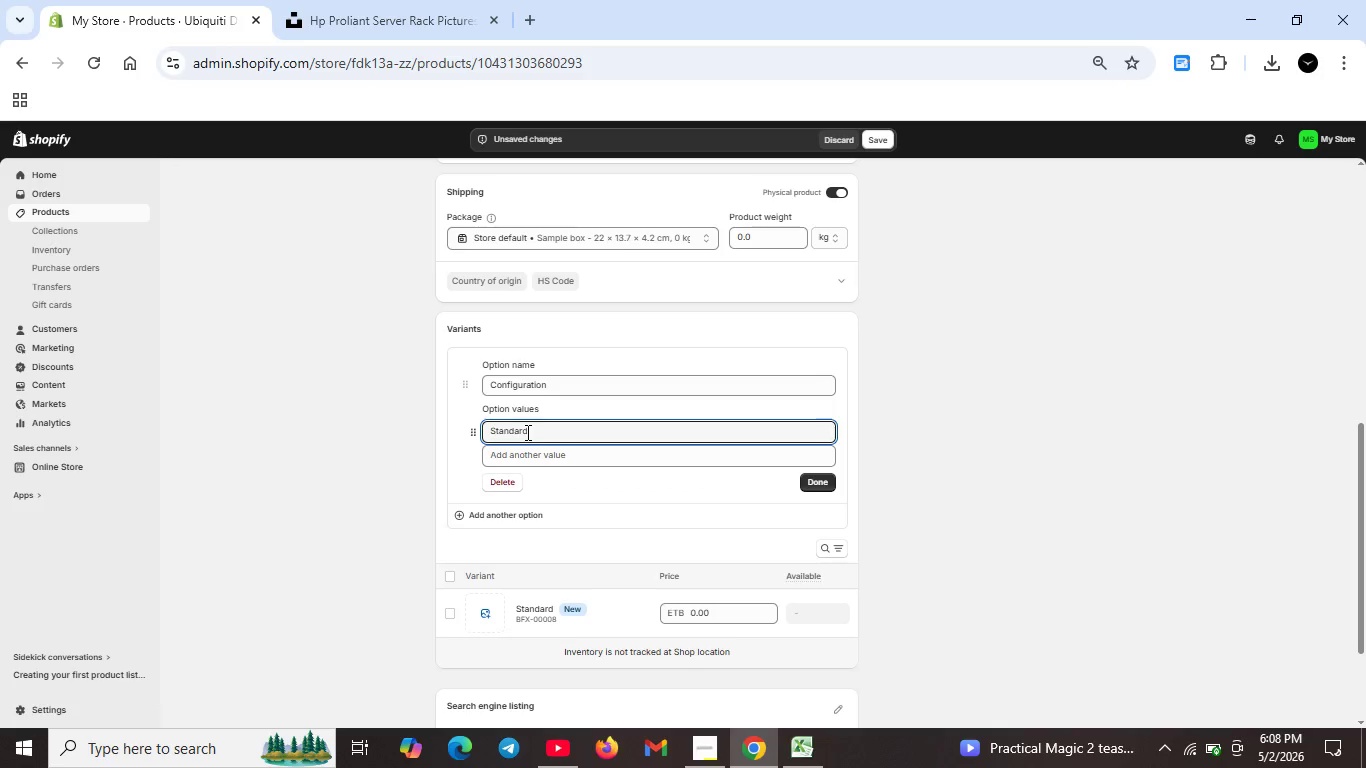 
left_click([548, 460])
 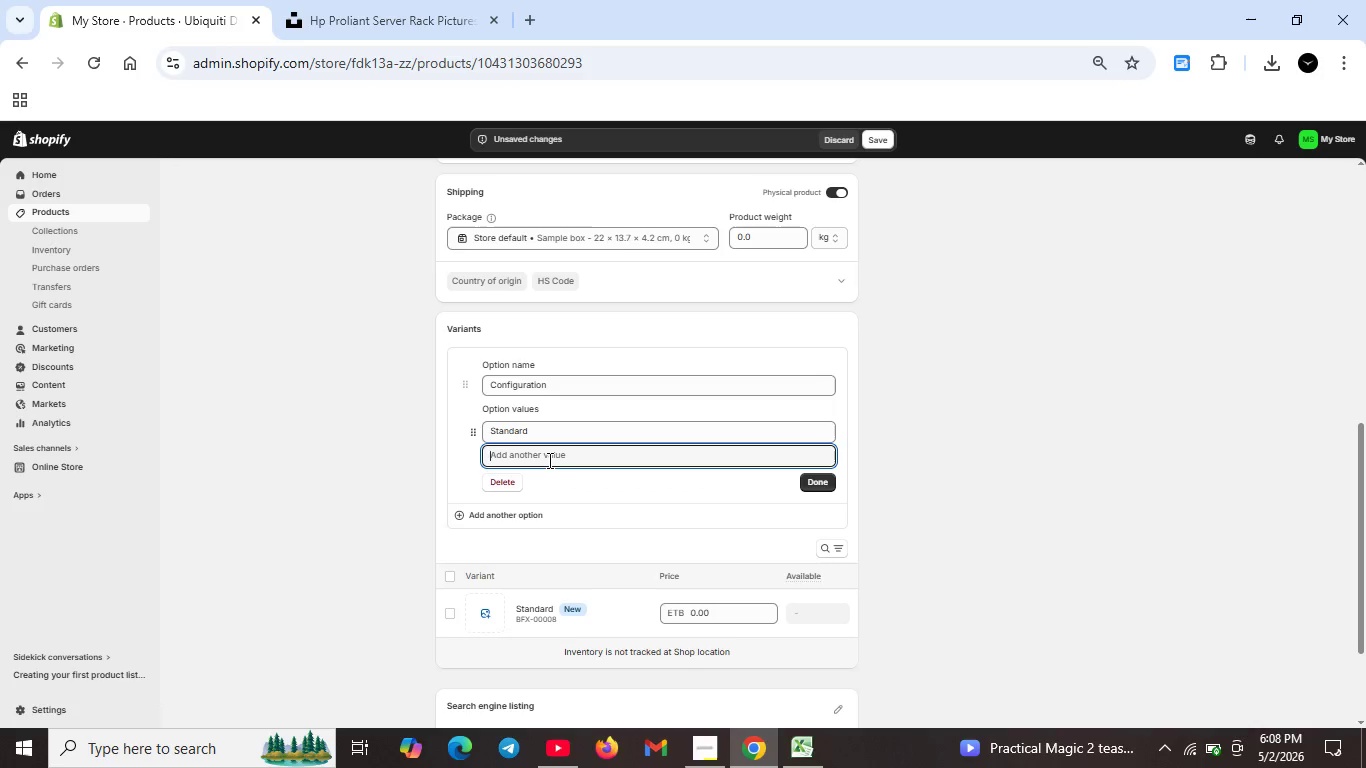 
type(Enterprise)
 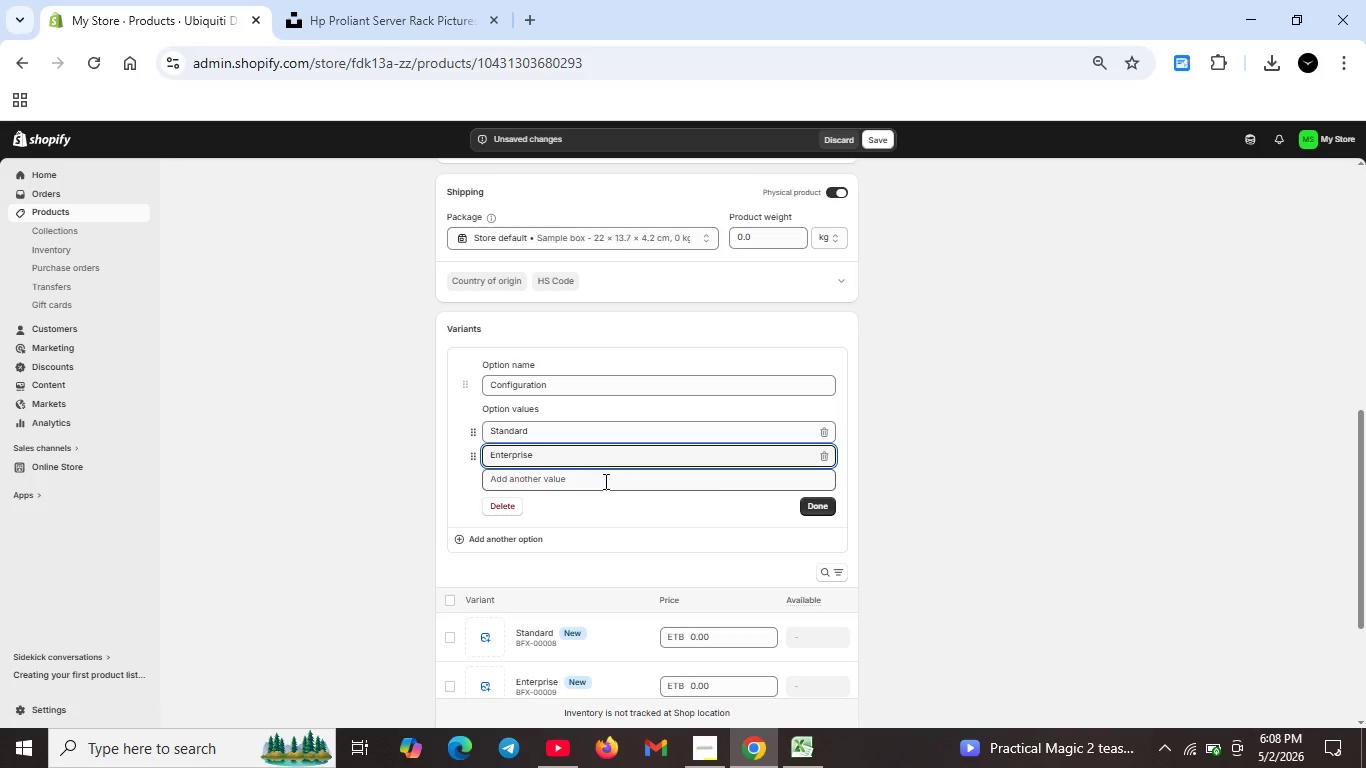 
left_click([605, 481])
 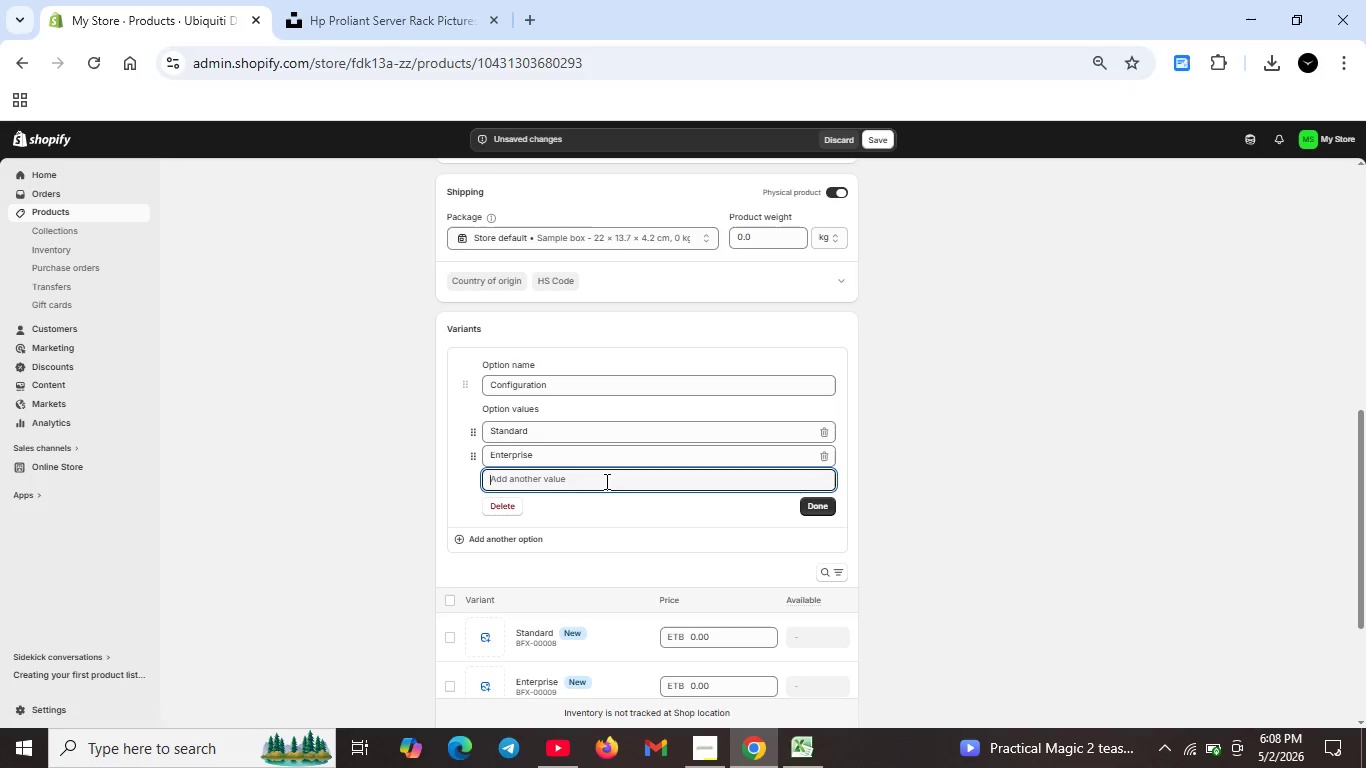 
type(Premium)
 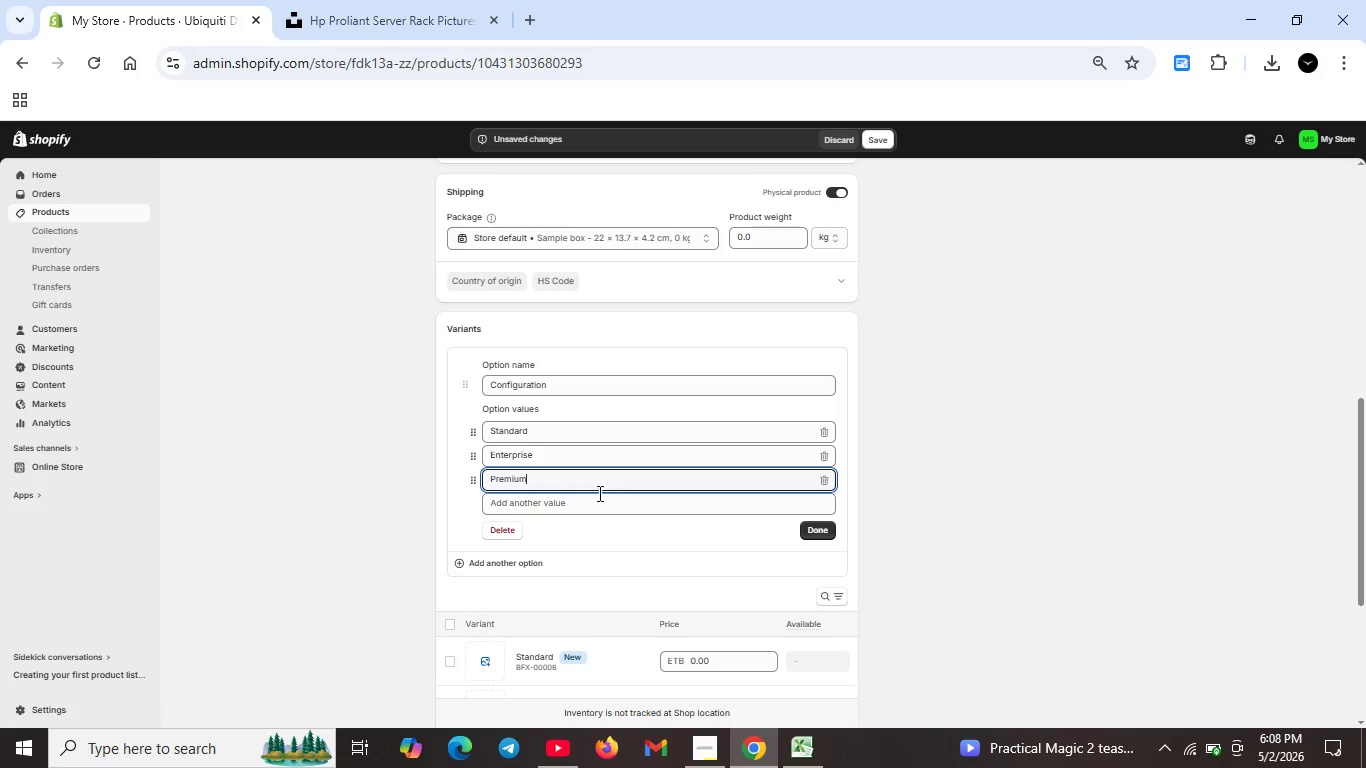 
left_click([580, 507])
 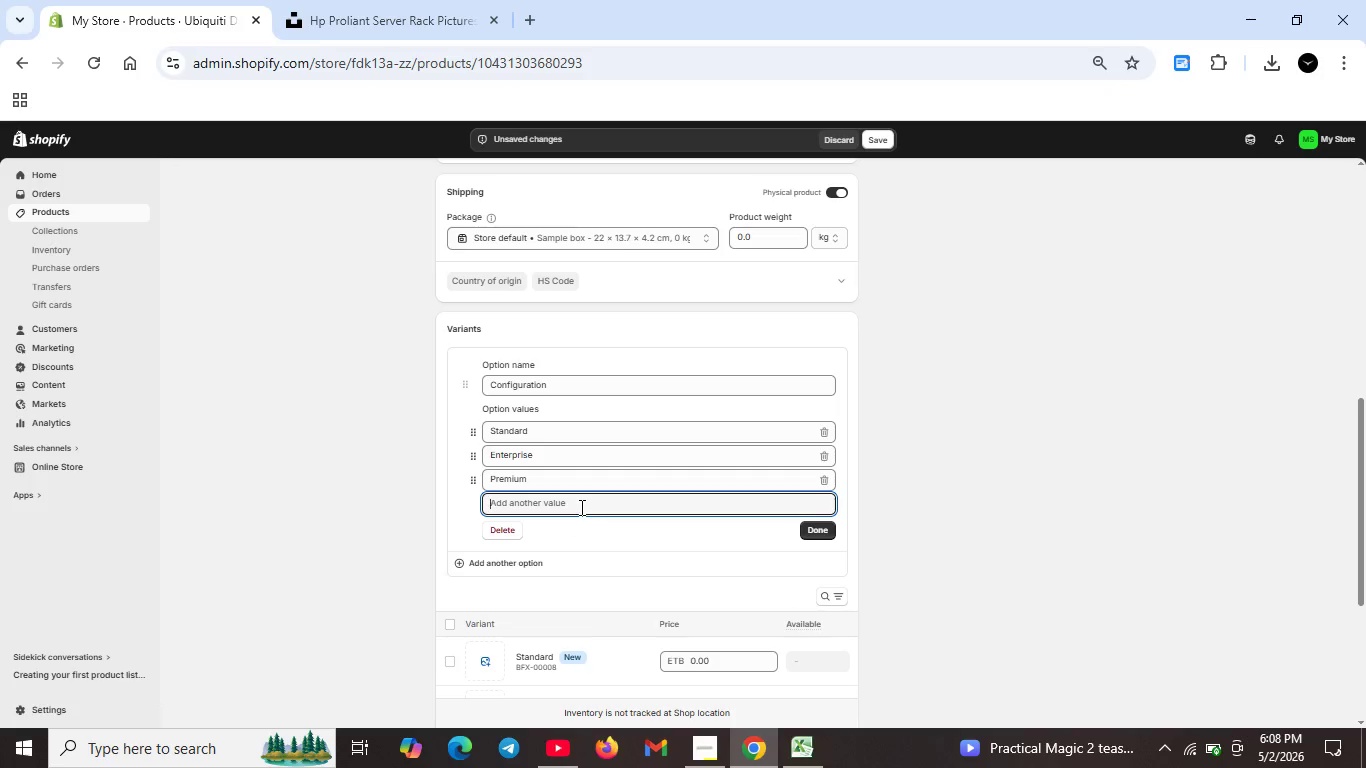 
type(Pro)
 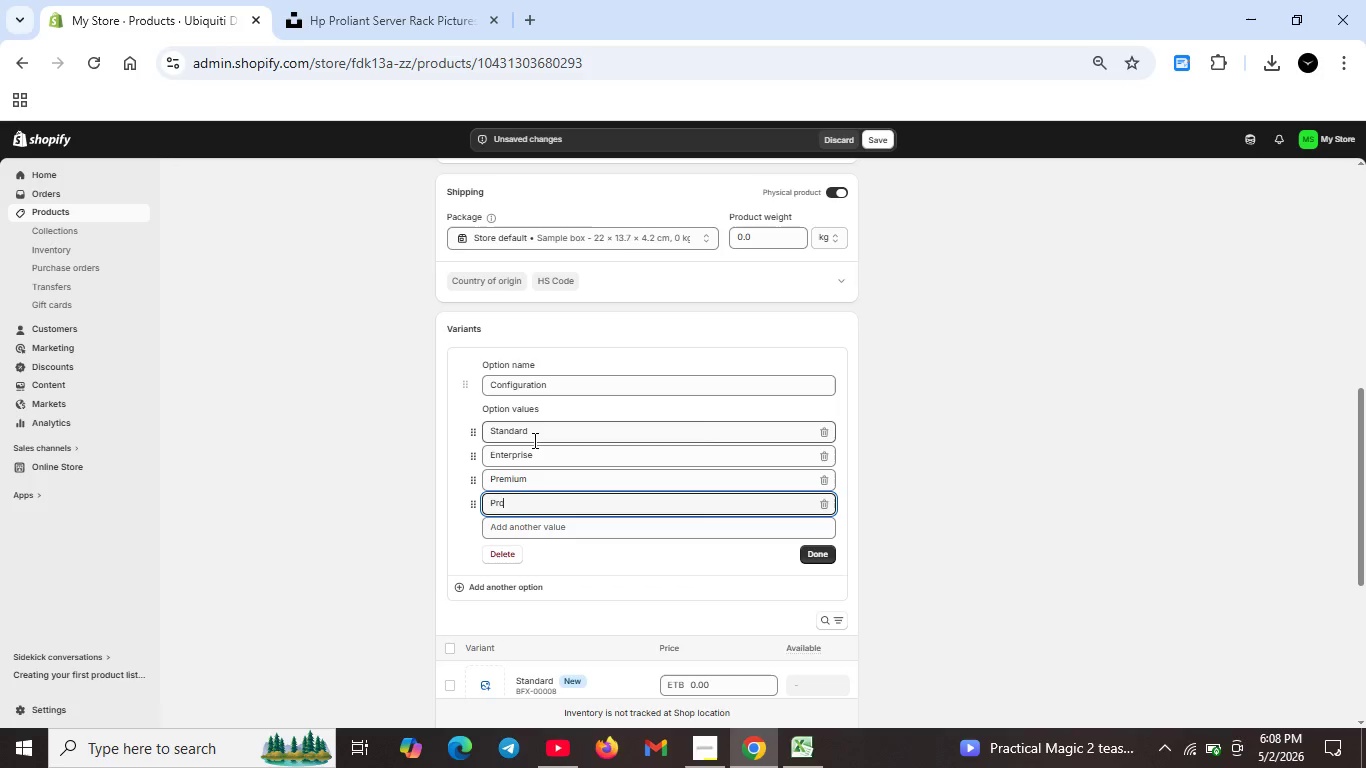 
wait(8.42)
 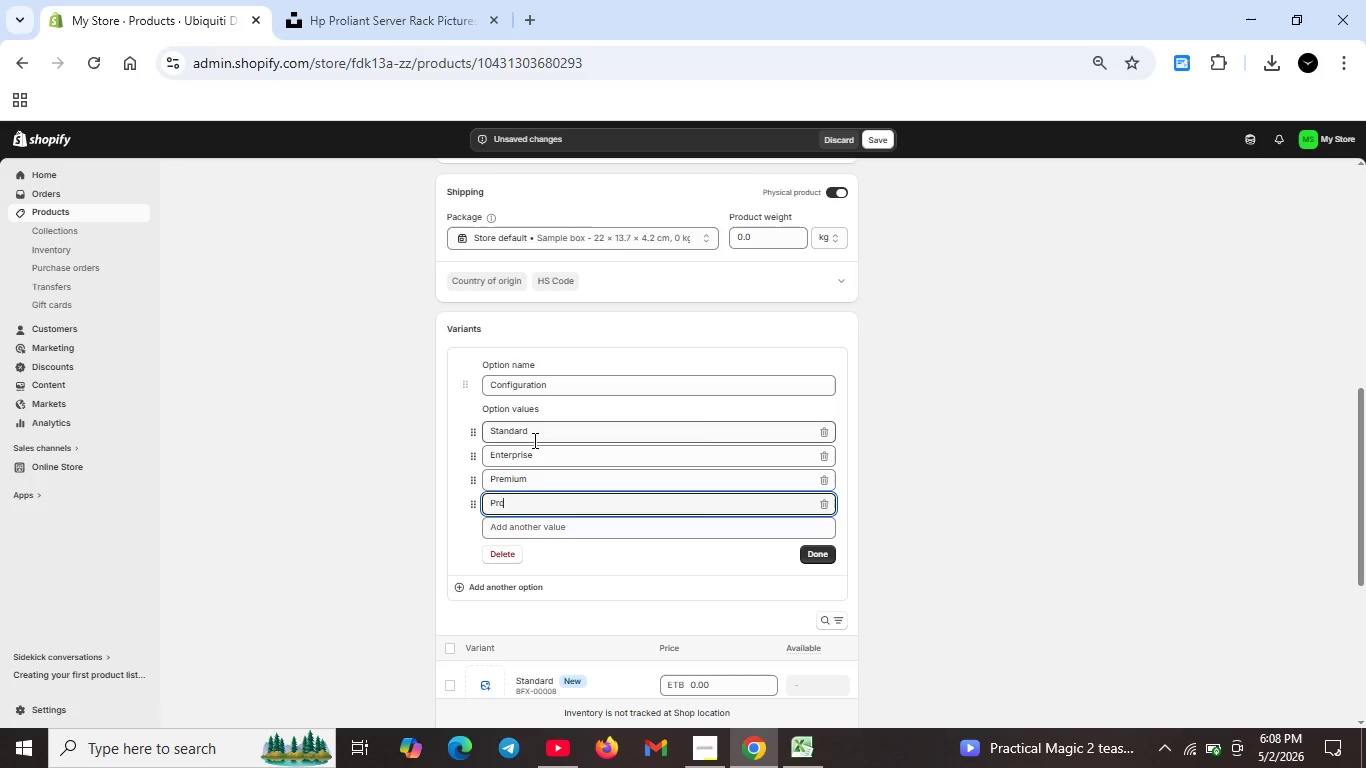 
left_click([815, 550])
 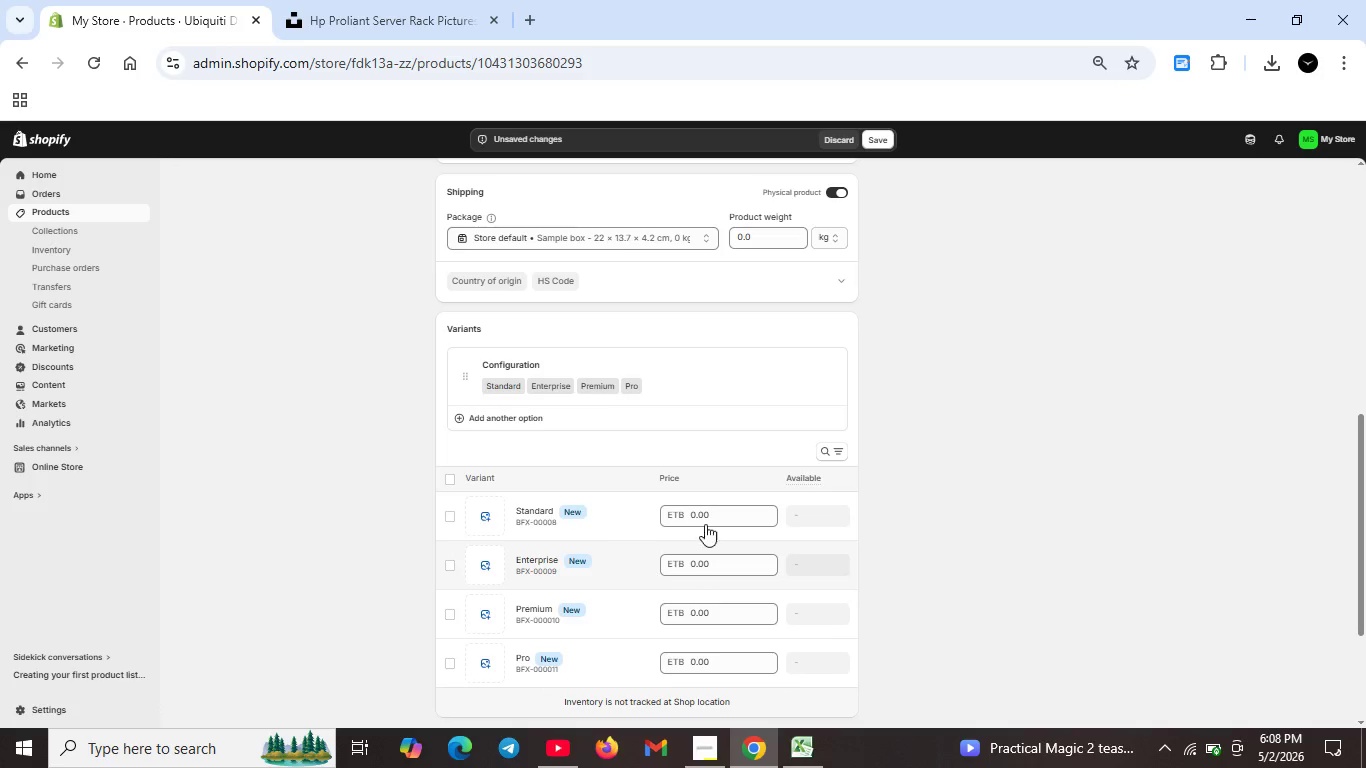 
double_click([726, 512])
 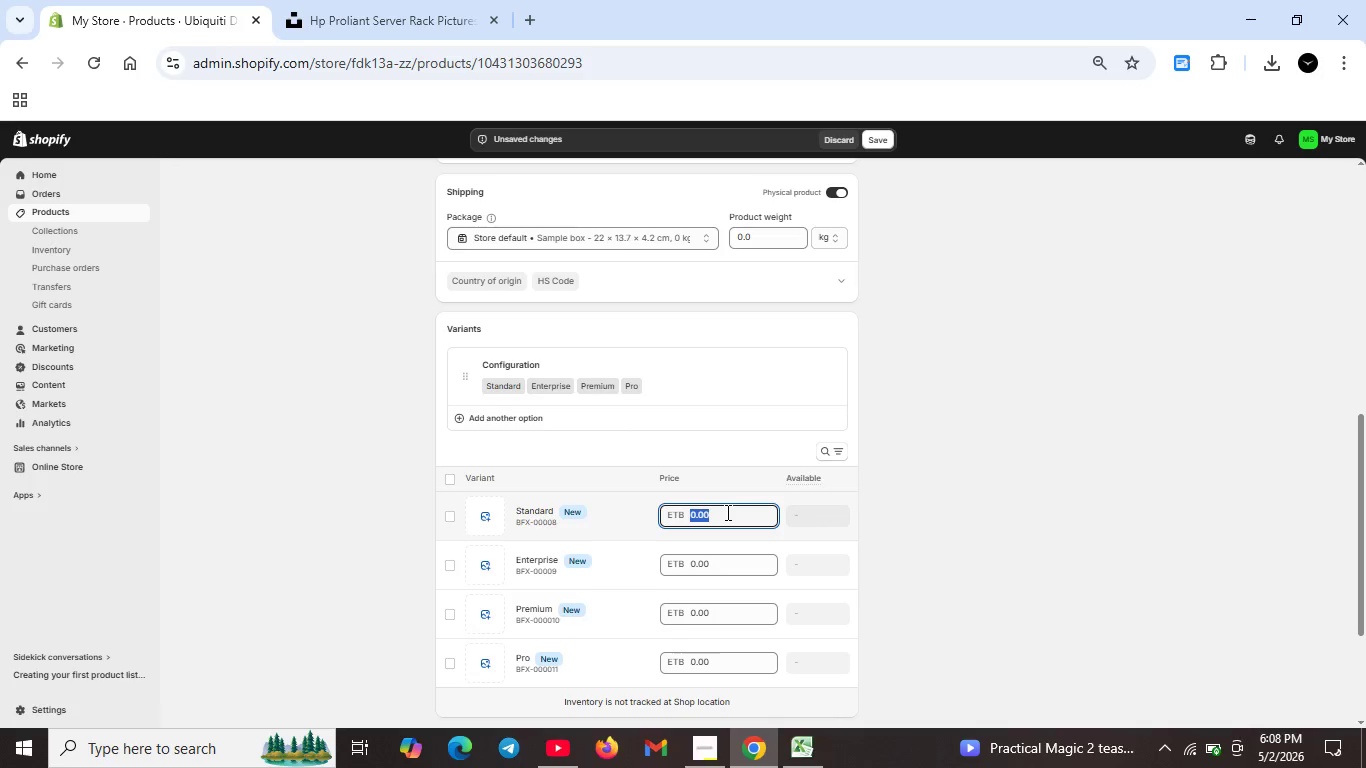 
key(Backspace)
type(379)
 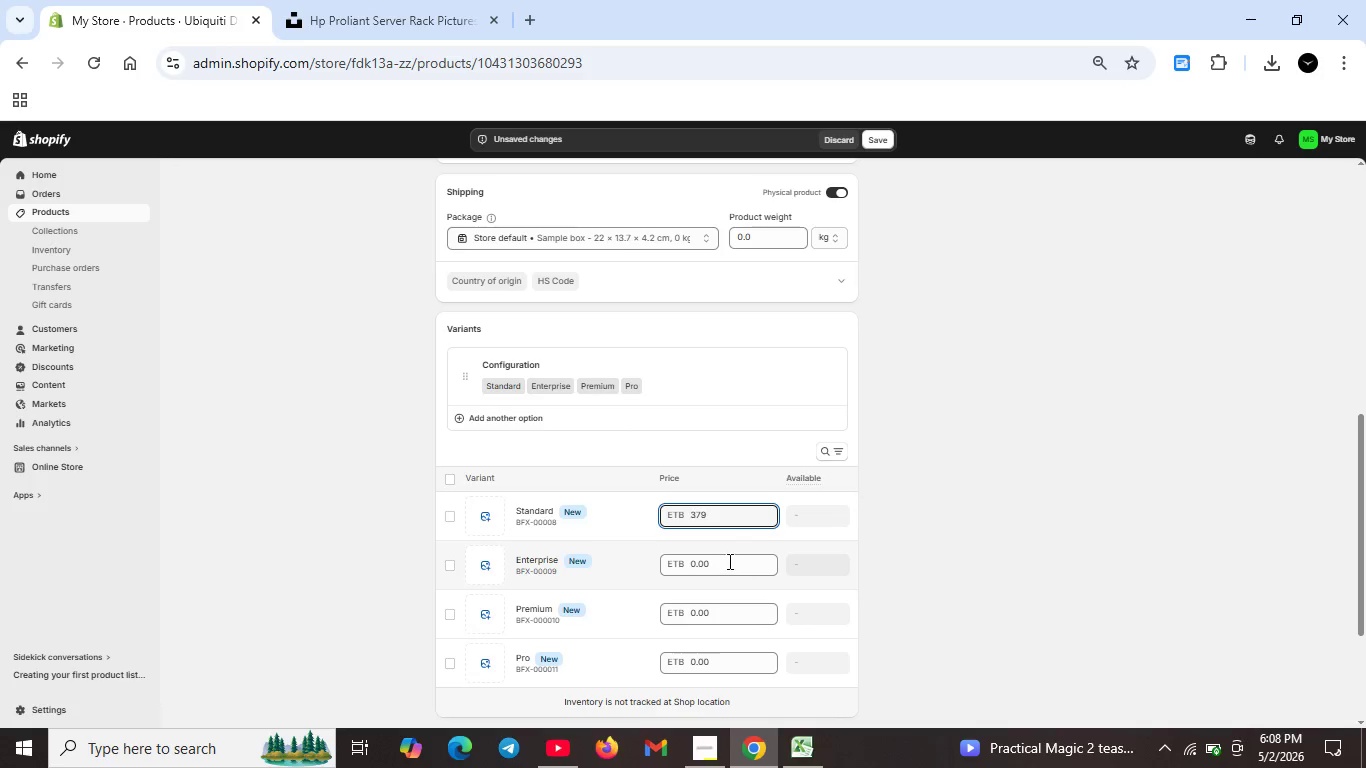 
double_click([728, 561])
 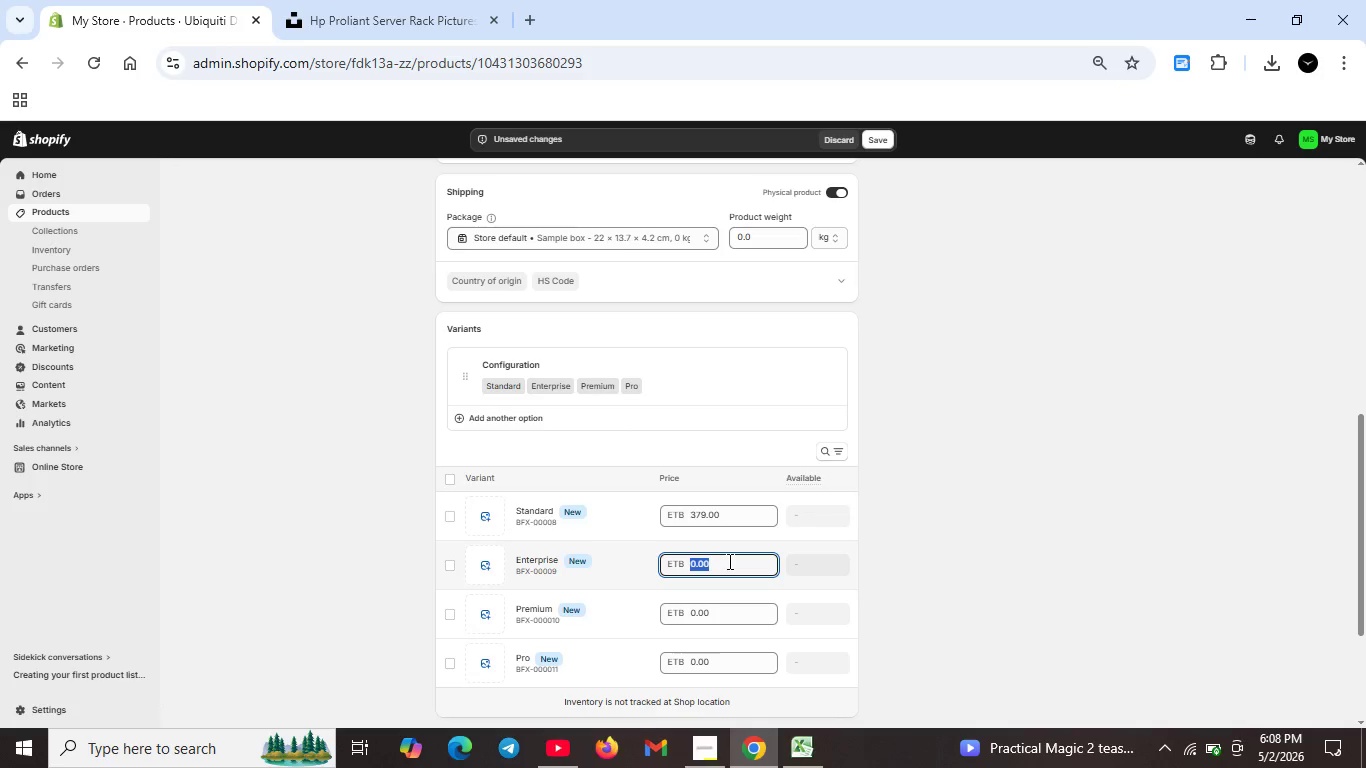 
key(Backspace)
type(890)
 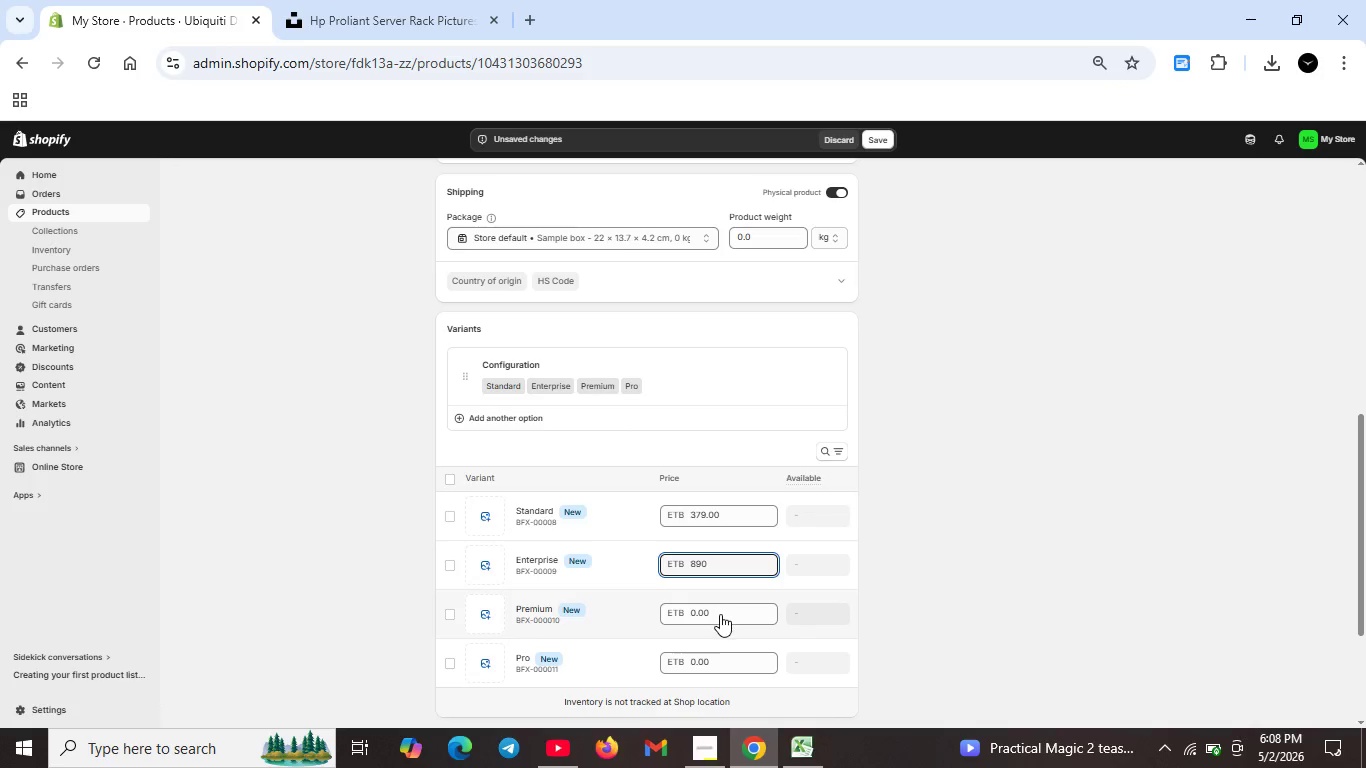 
left_click([720, 614])
 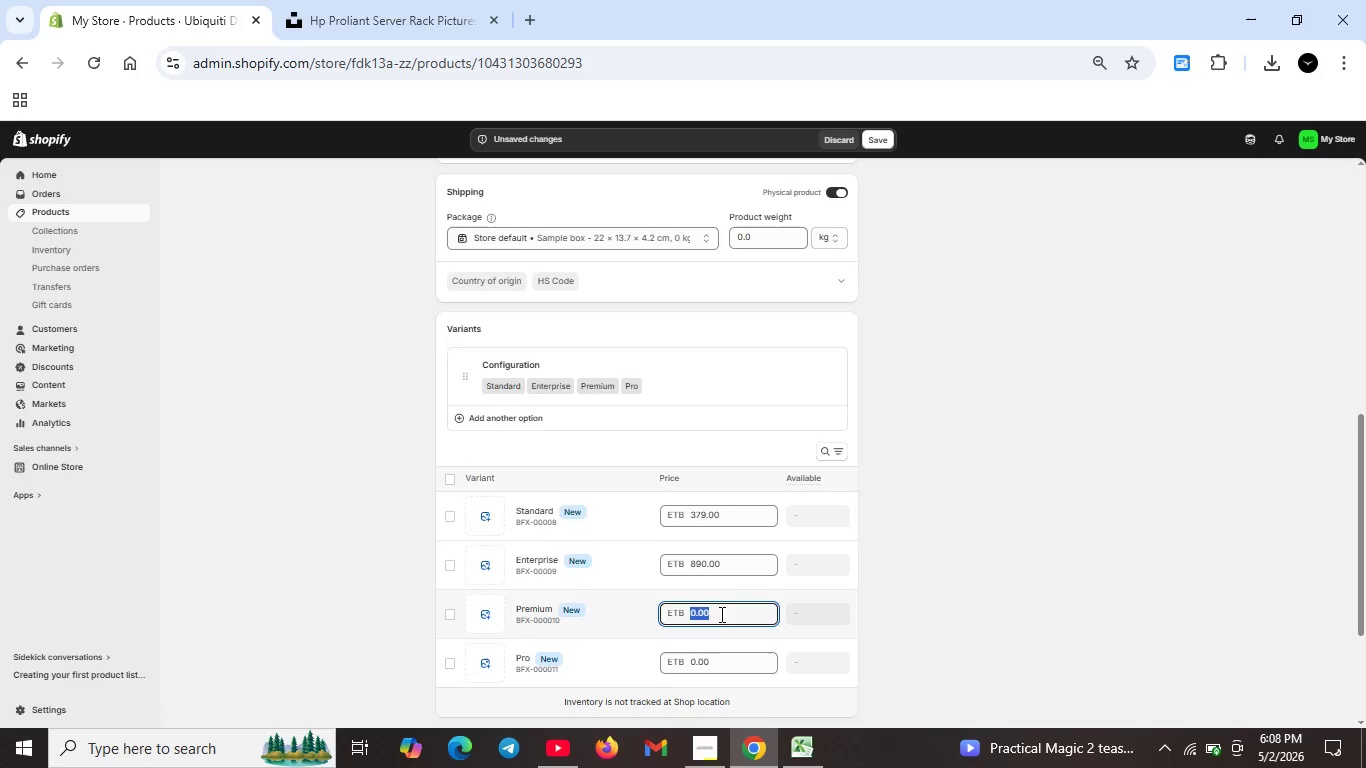 
left_click([720, 614])
 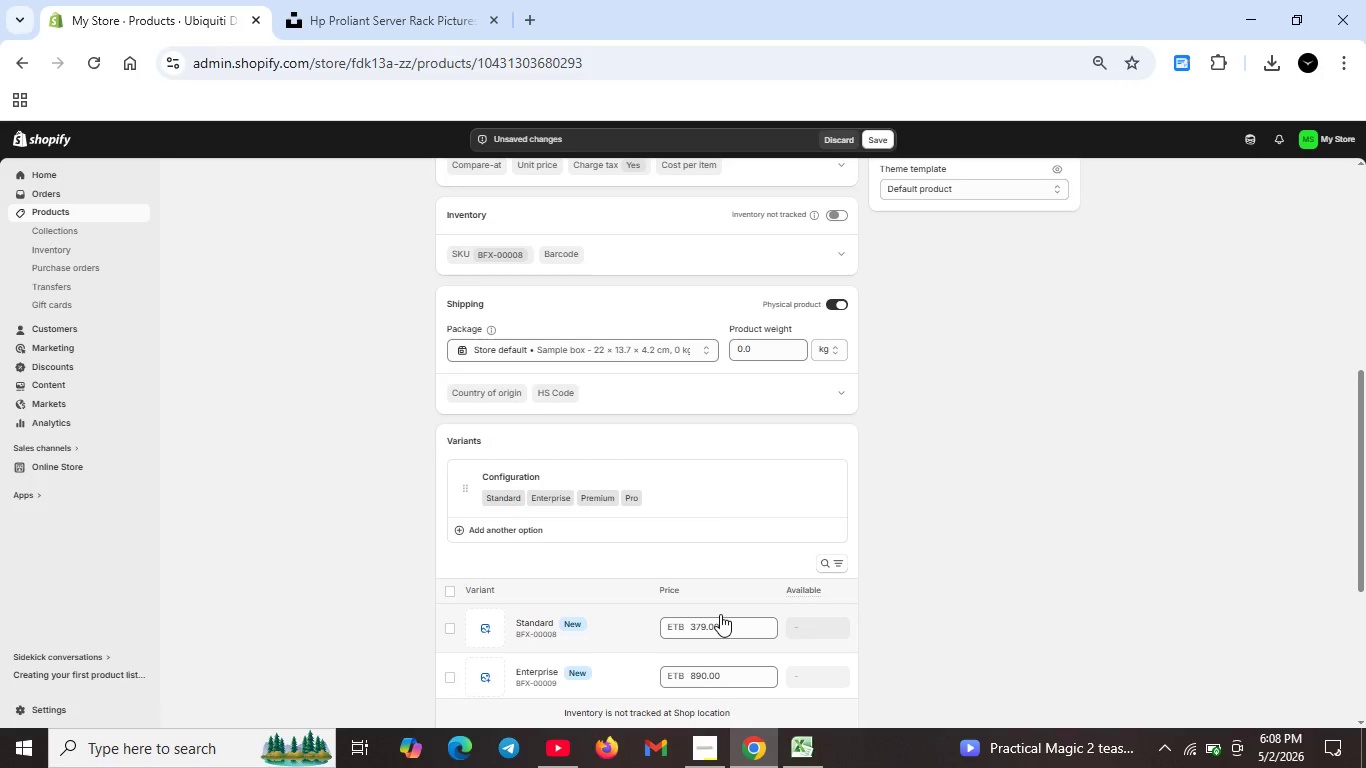 
scroll: coordinate [720, 614], scroll_direction: none, amount: 0.0
 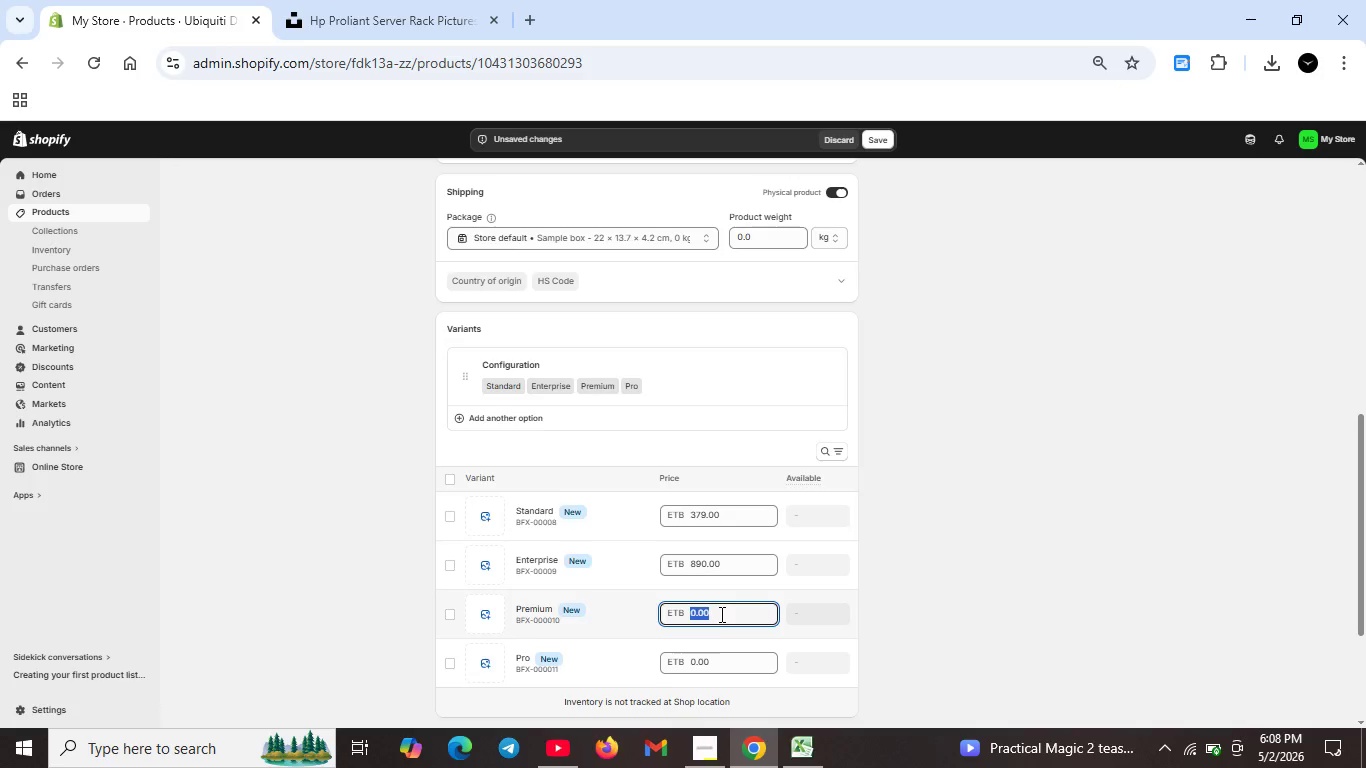 
key(Backspace)
type(234)
 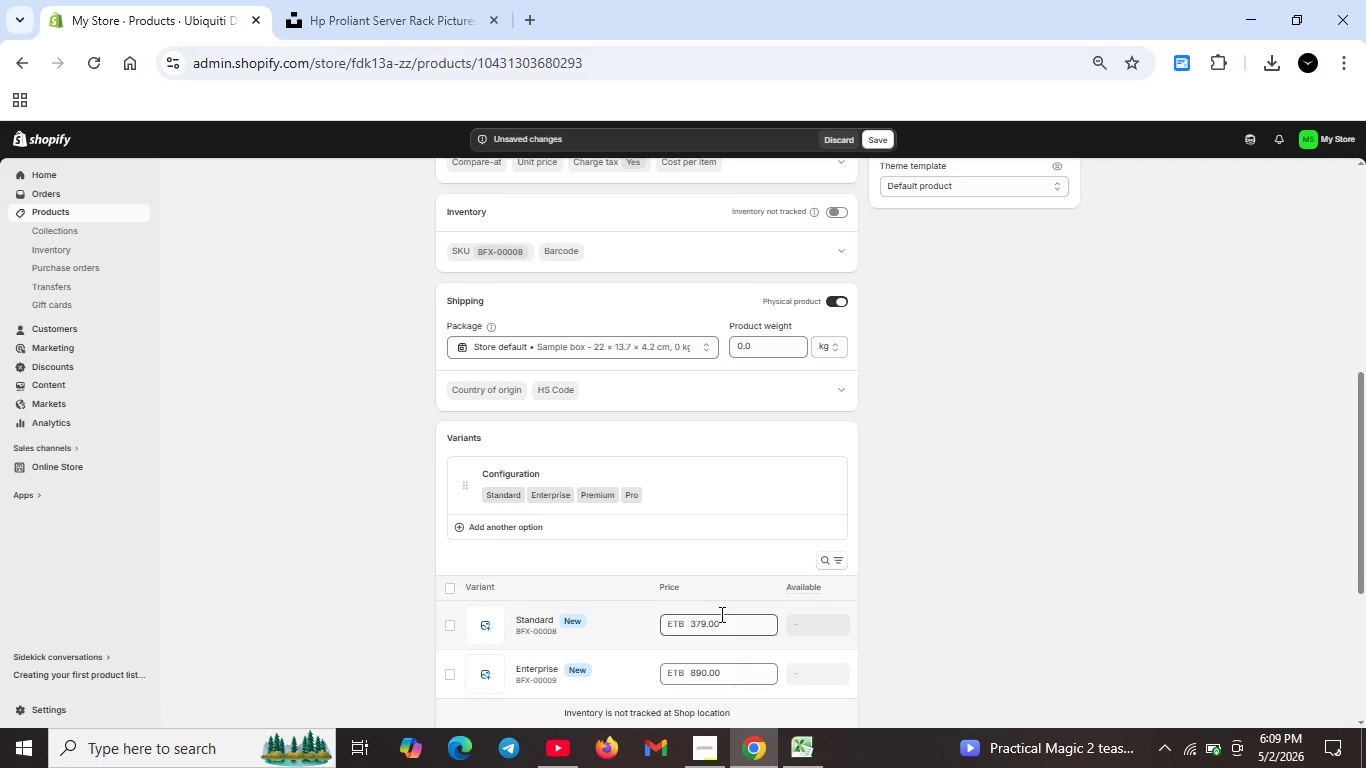 
scroll: coordinate [720, 614], scroll_direction: down, amount: 2.0
 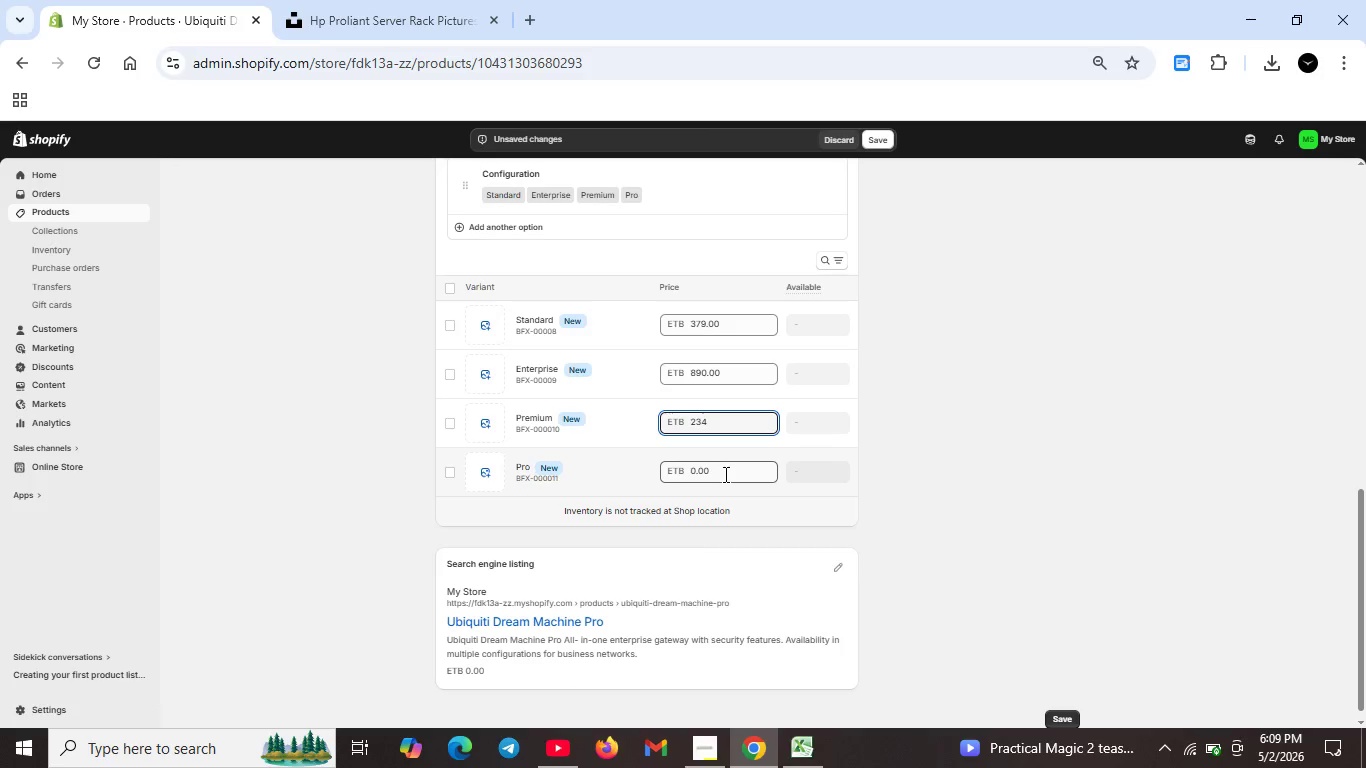 
double_click([724, 474])
 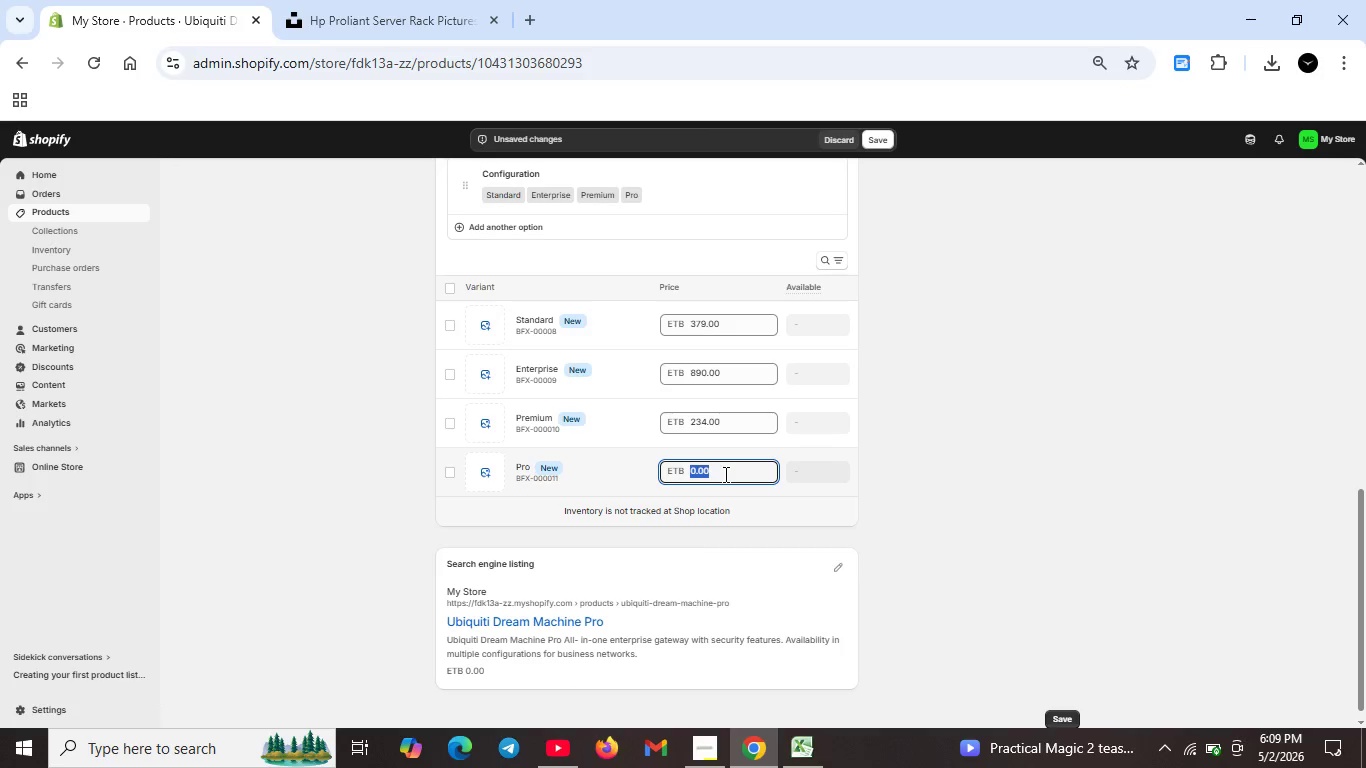 
key(Backspace)
 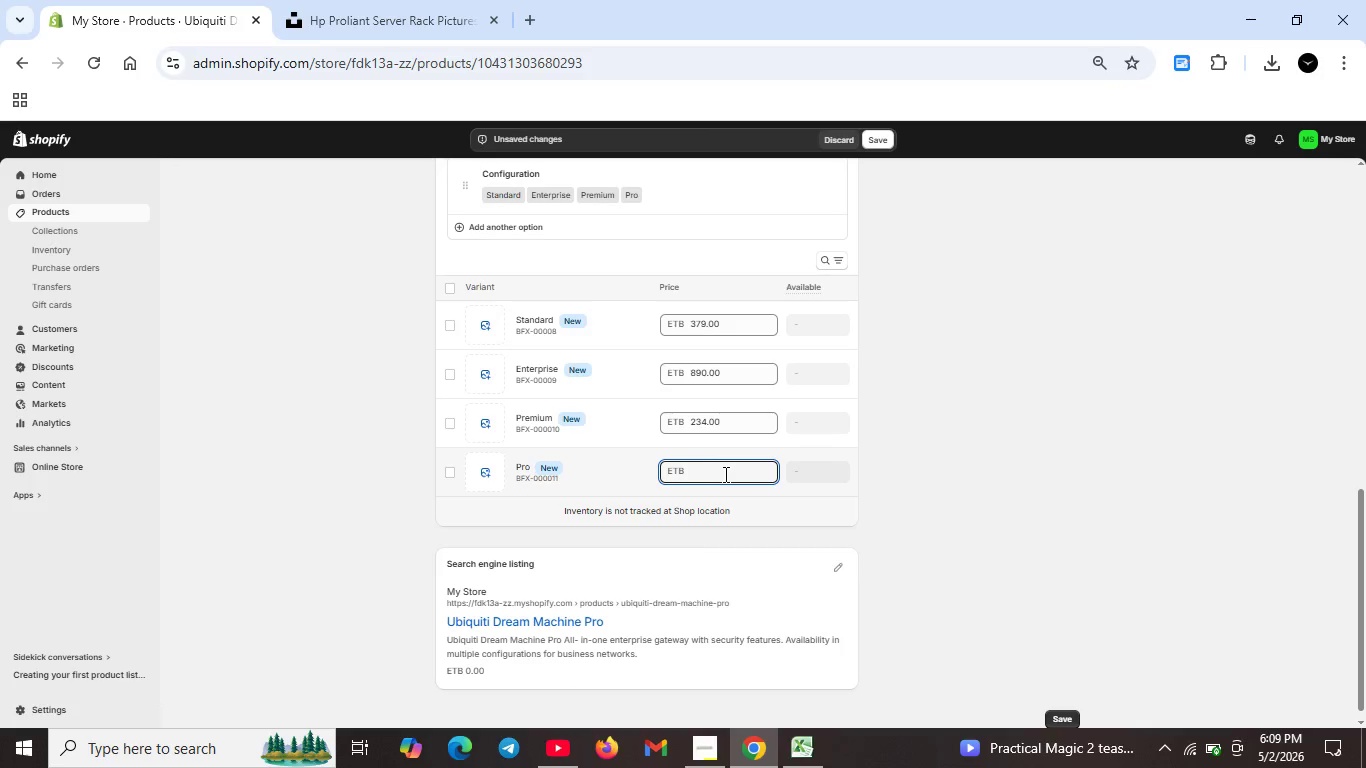 
type(567)
 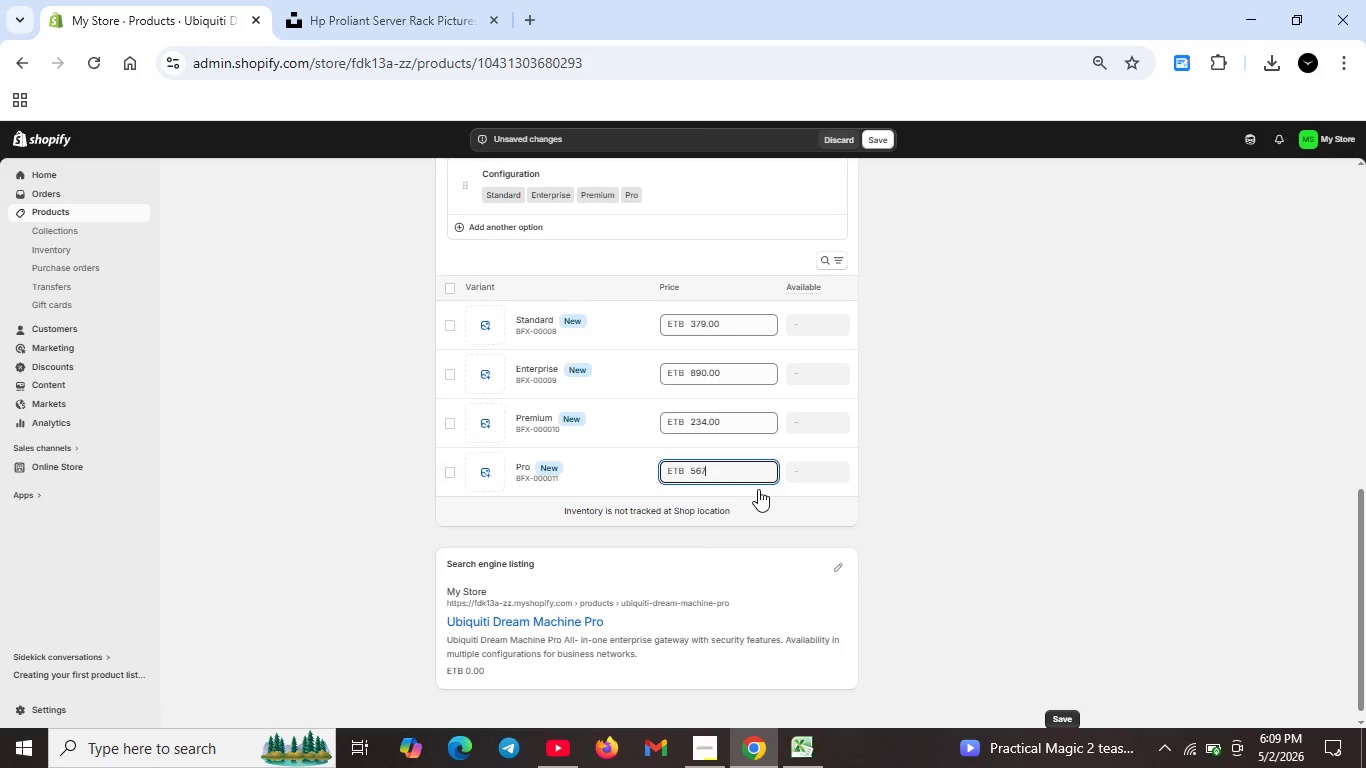 
scroll: coordinate [583, 447], scroll_direction: none, amount: 0.0
 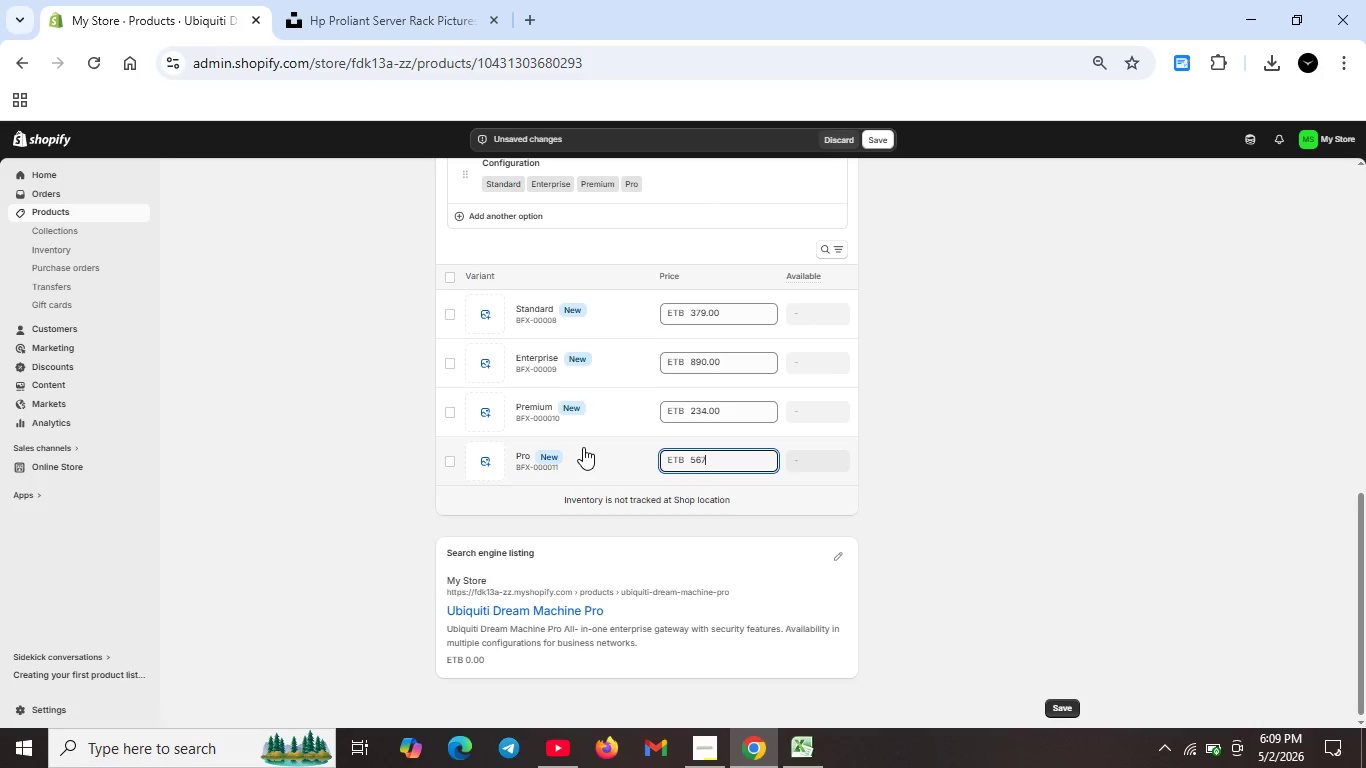 
scroll: coordinate [607, 418], scroll_direction: up, amount: 2.0
 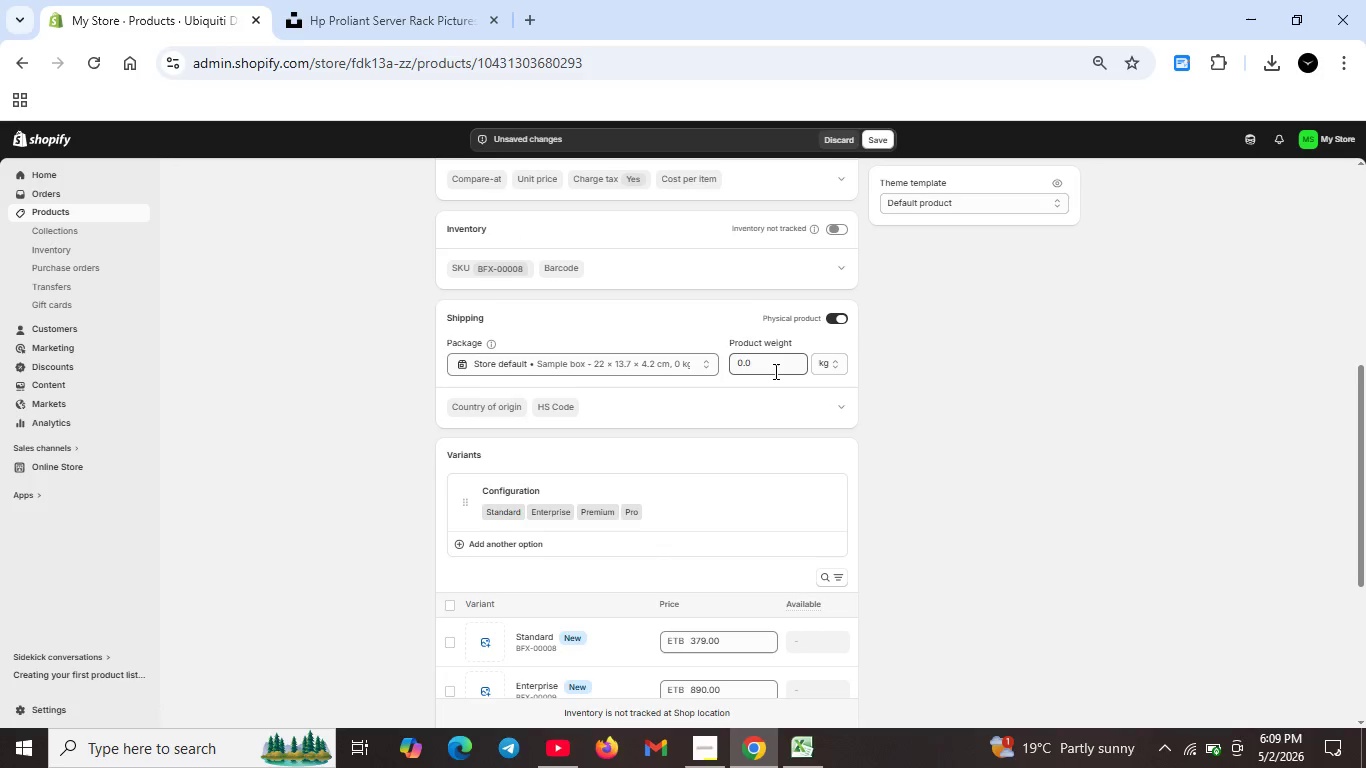 
double_click([774, 371])
 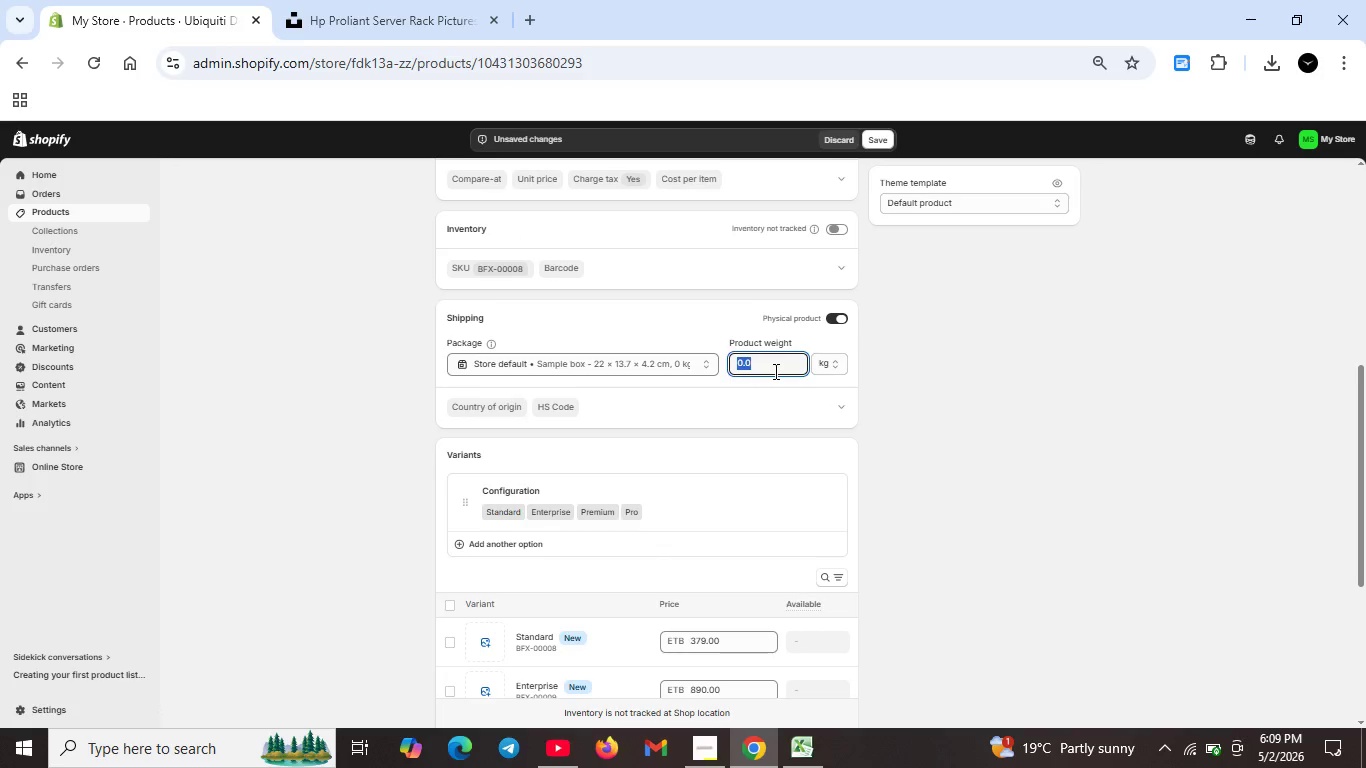 
key(Backspace)
 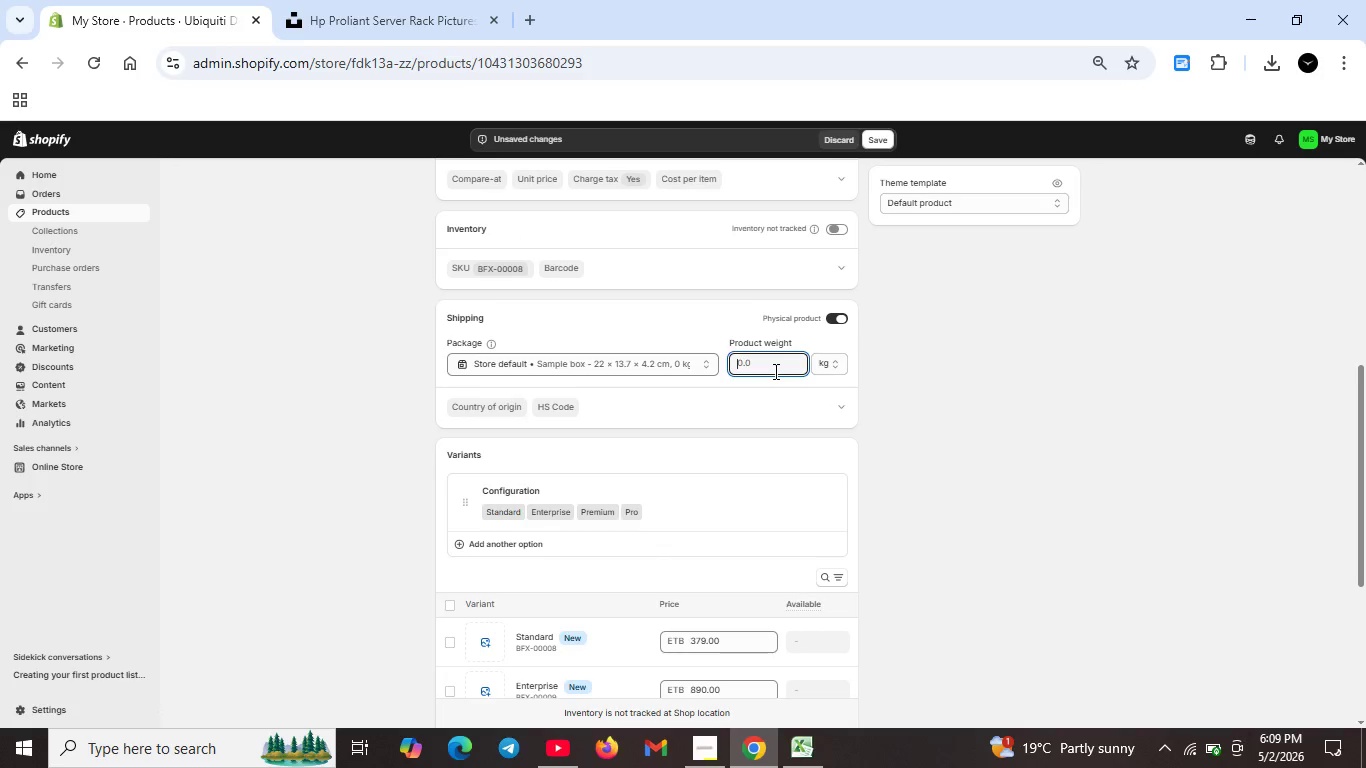 
key(3)
 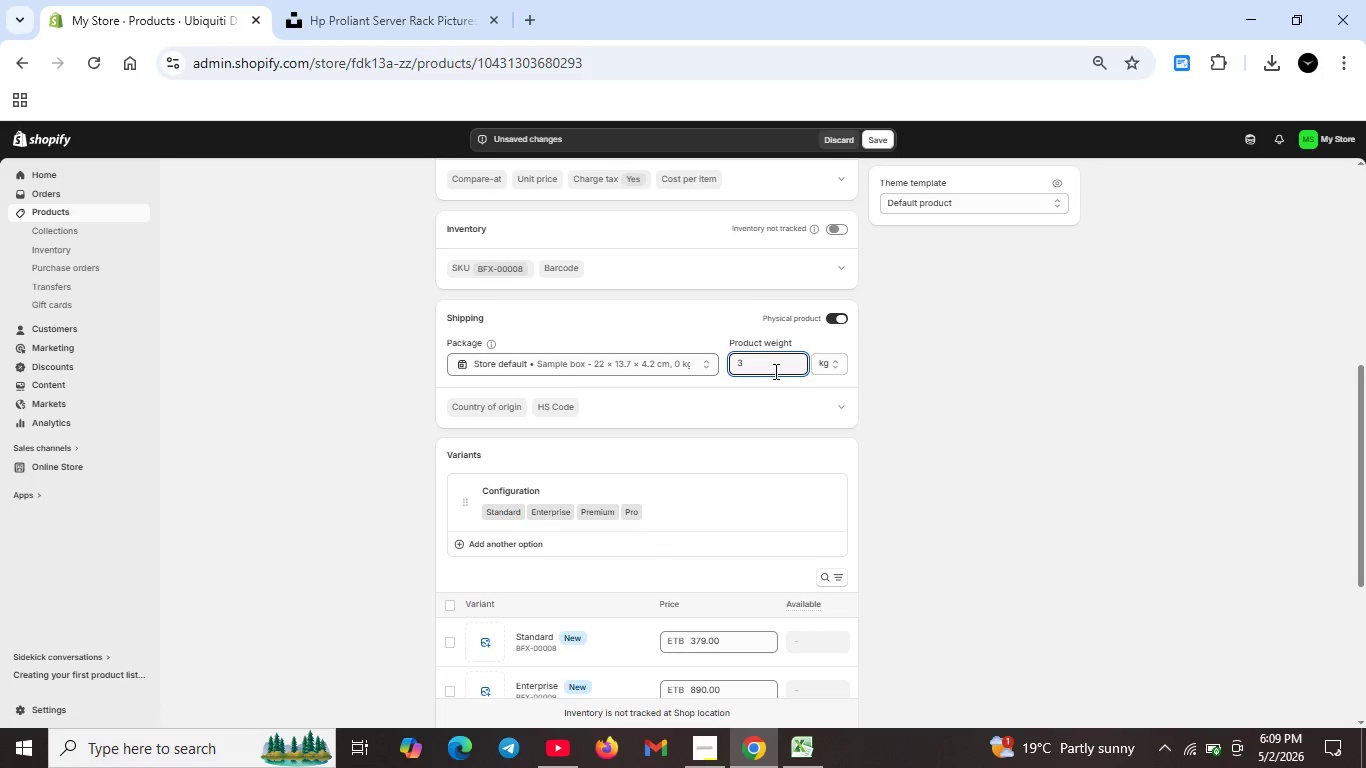 
key(Period)
 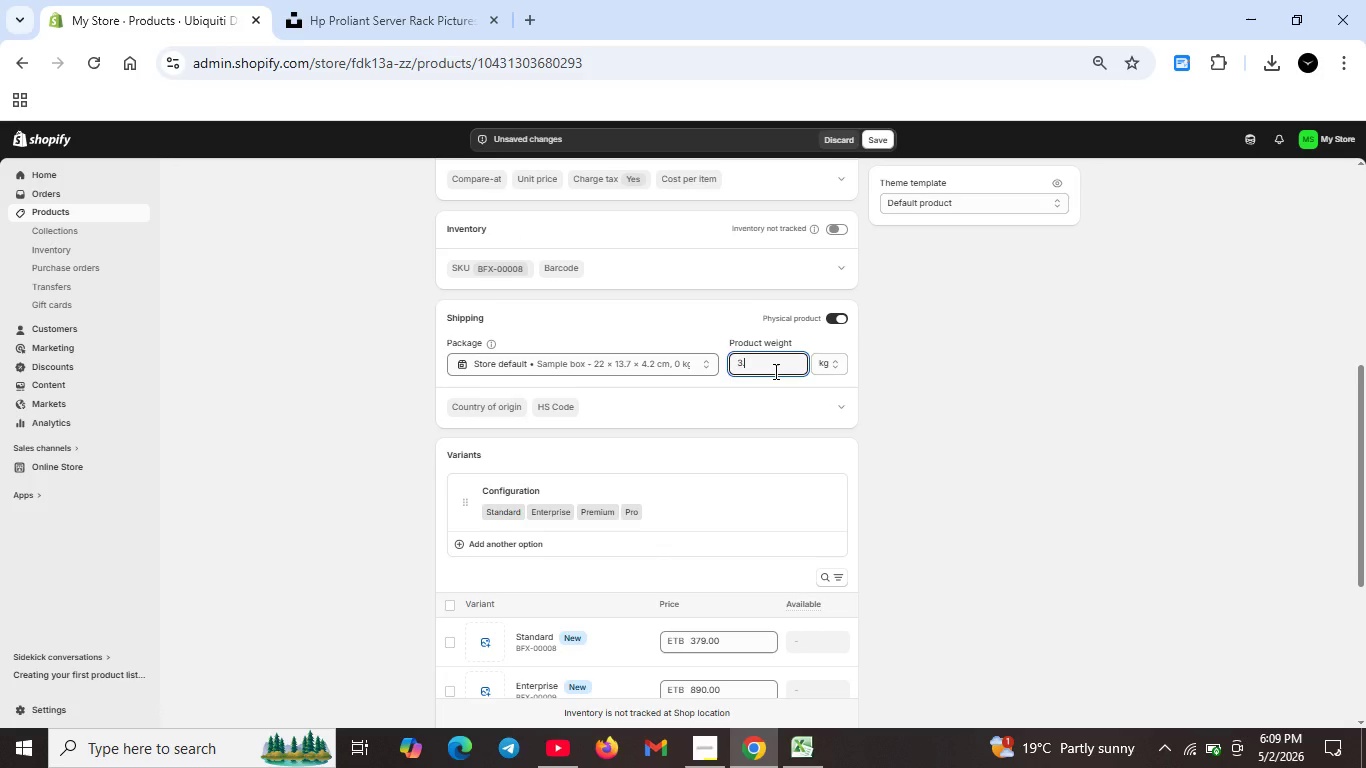 
key(9)
 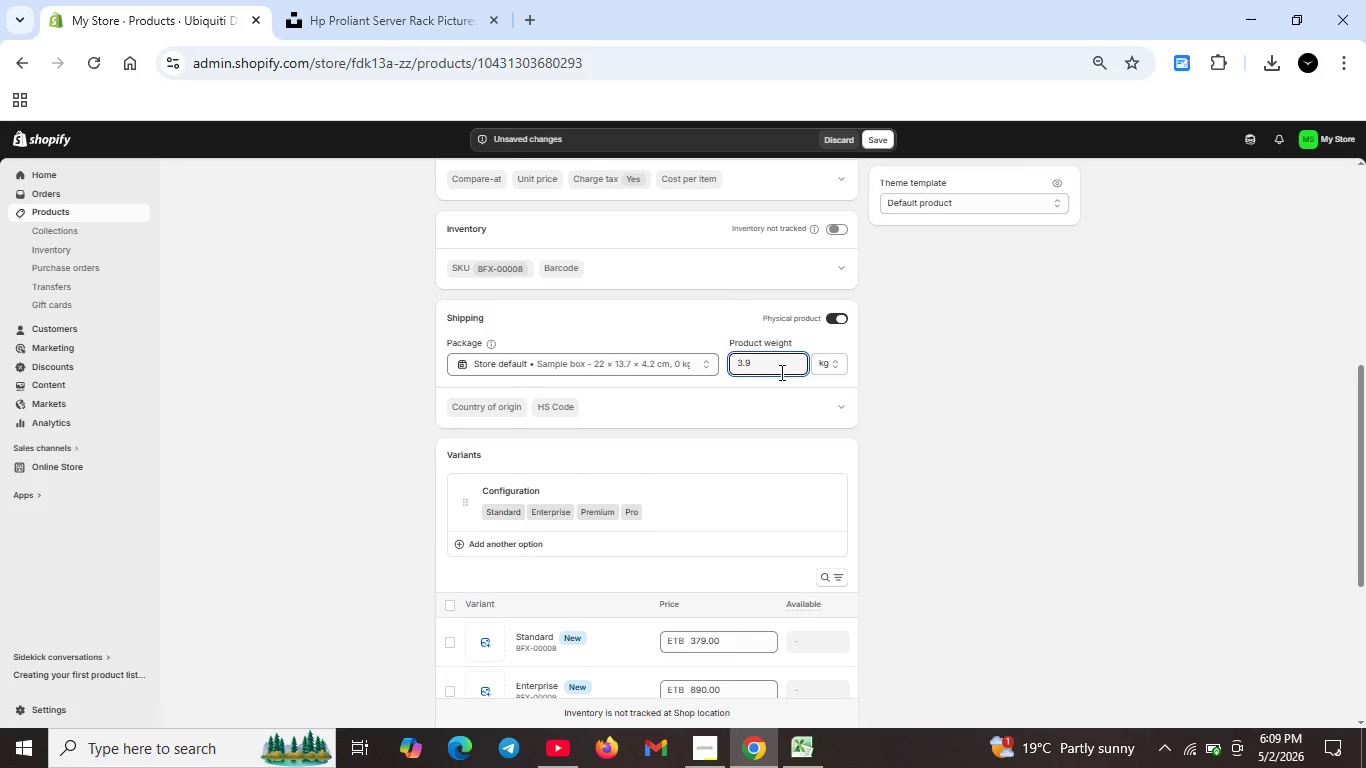 
scroll: coordinate [780, 373], scroll_direction: none, amount: 0.0
 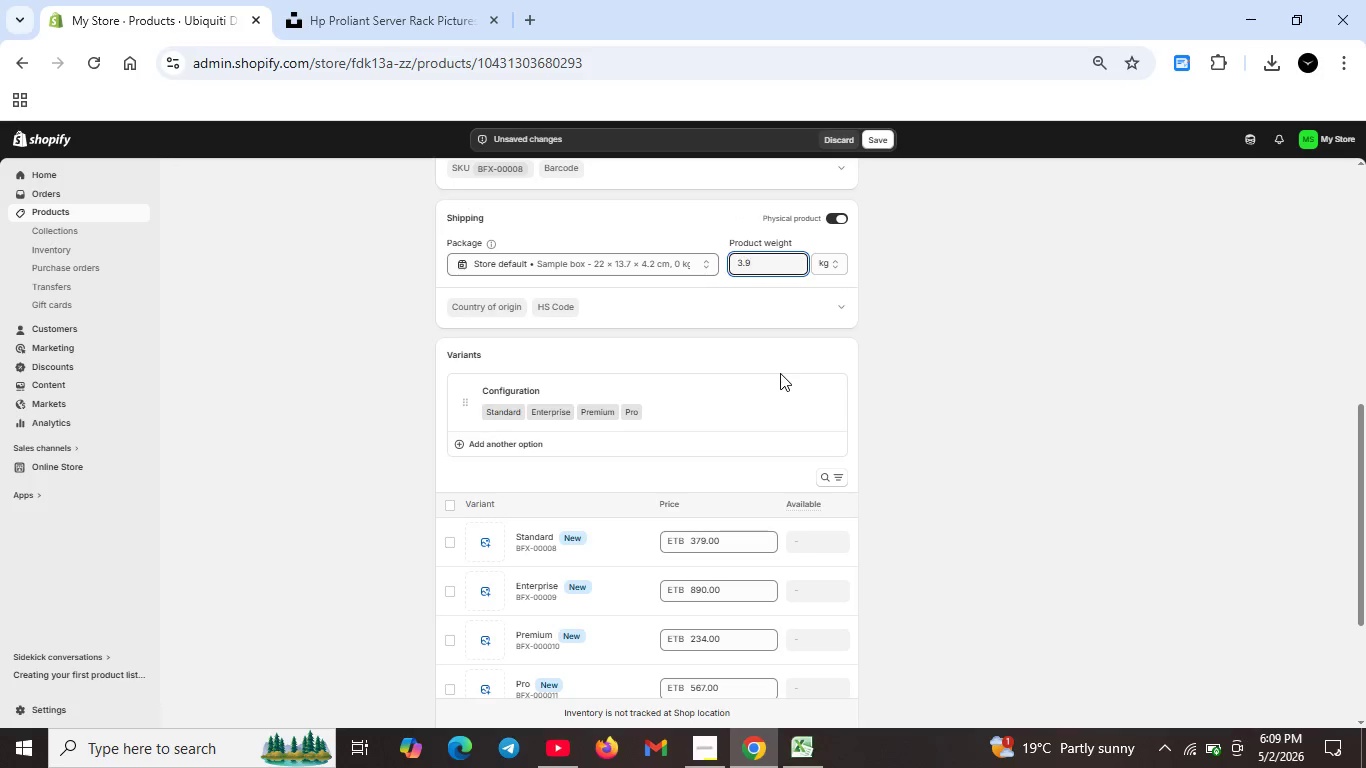 
scroll: coordinate [313, 325], scroll_direction: up, amount: 11.0
 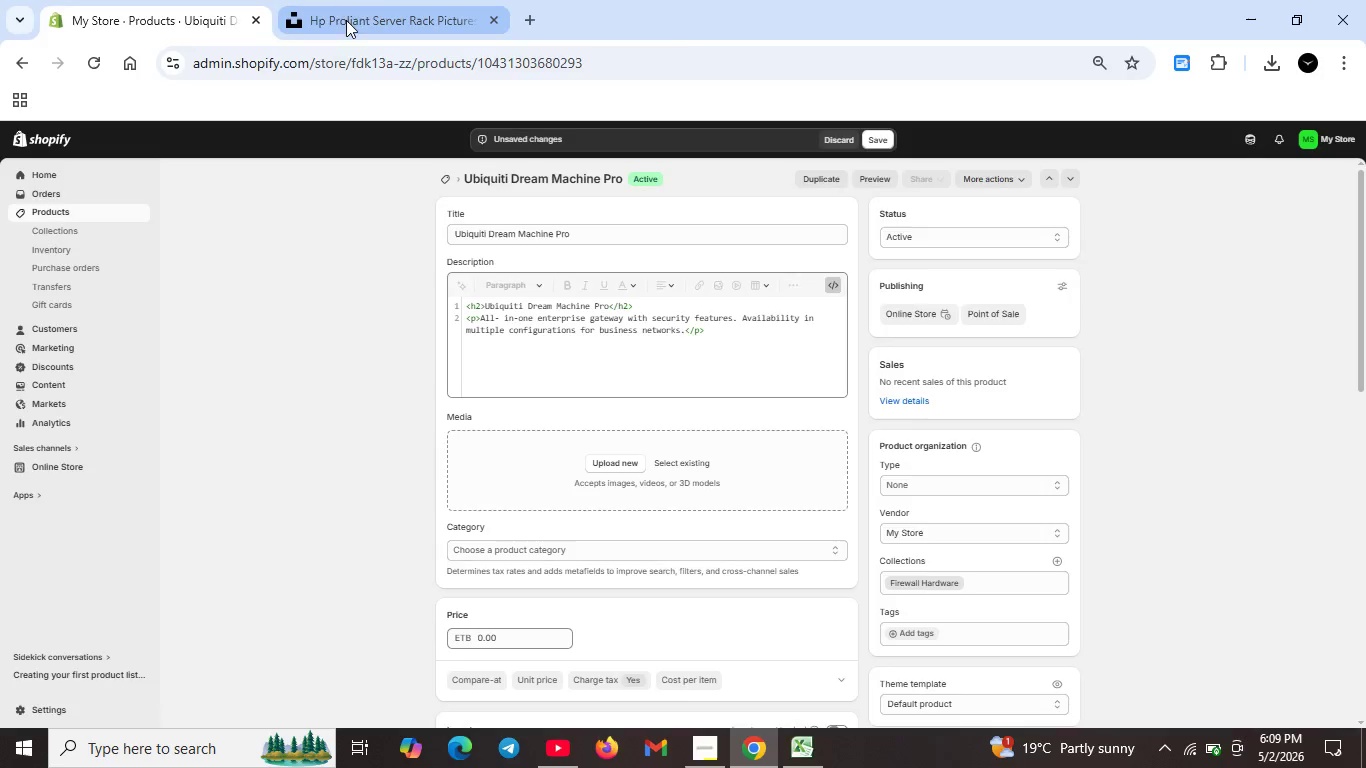 
left_click([347, 16])
 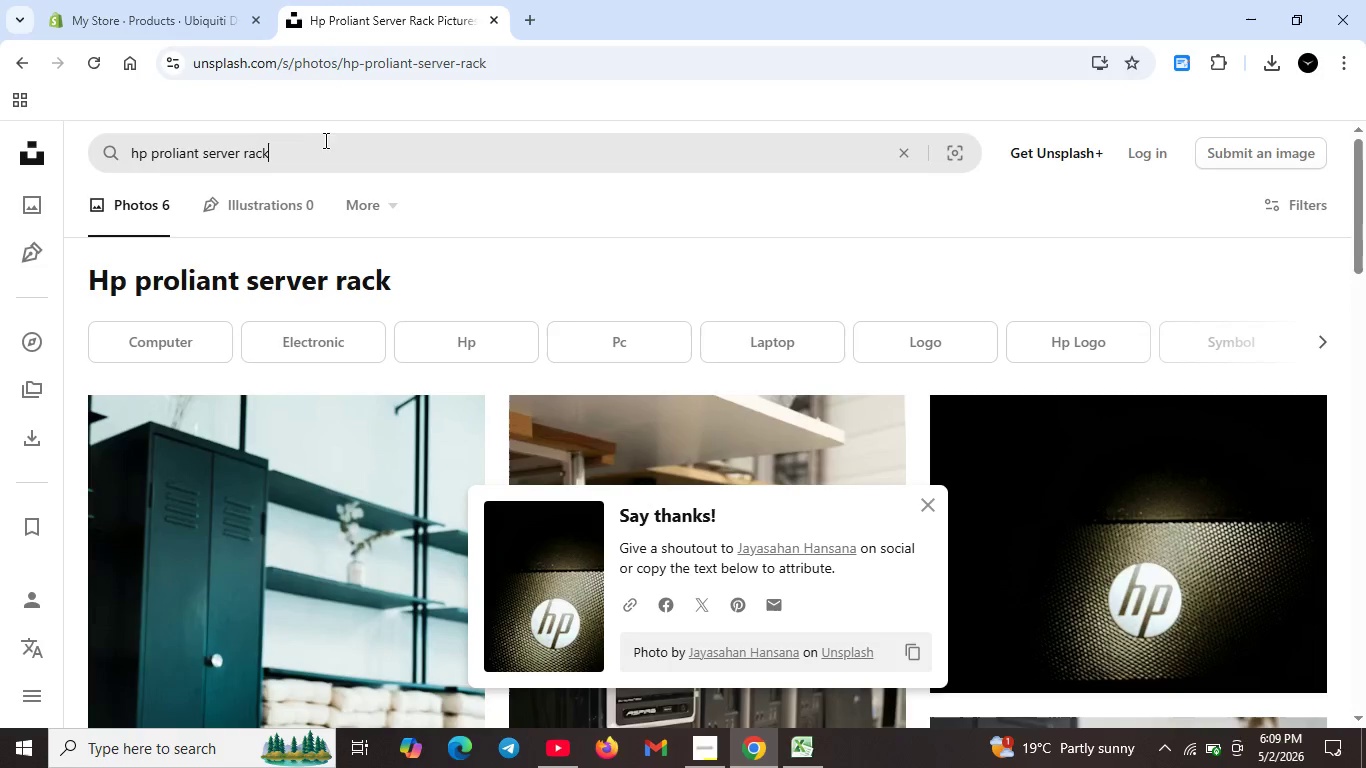 
key(Control+A)
 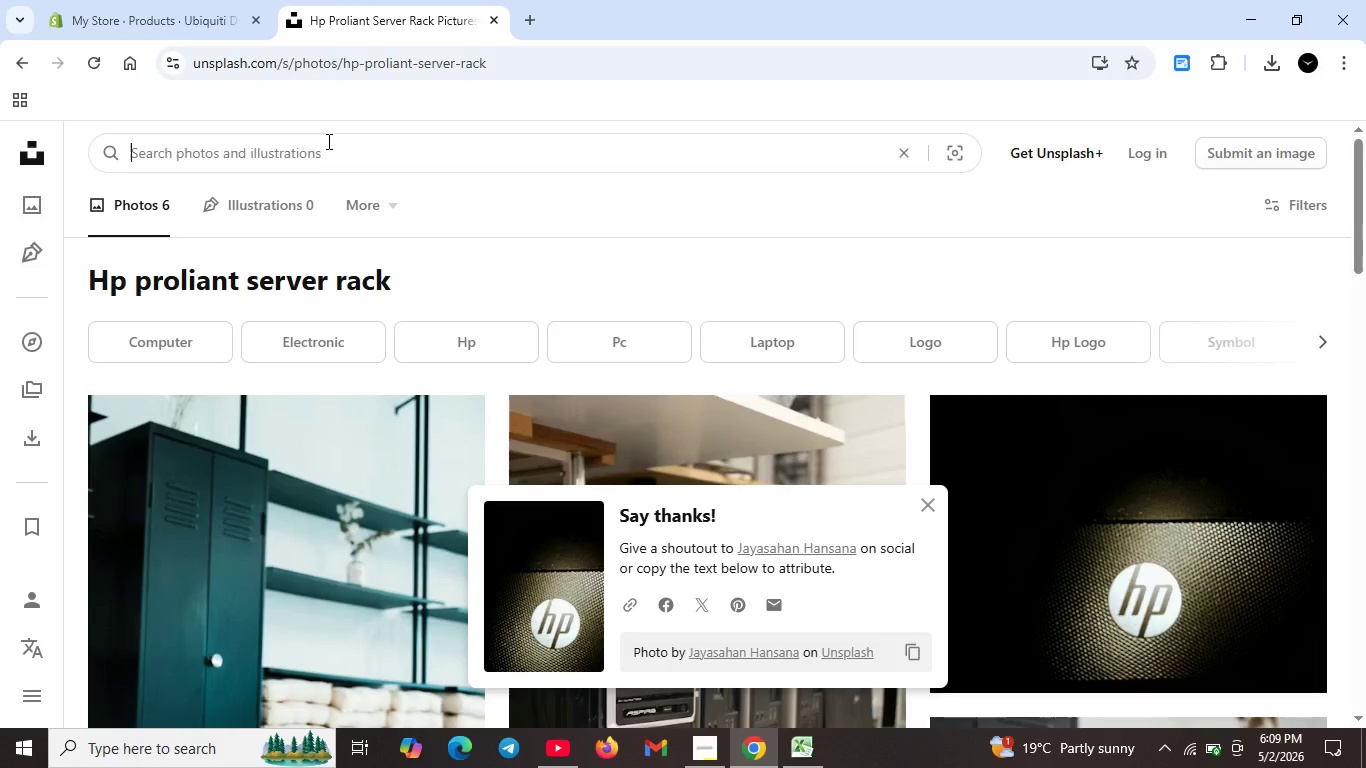 
key(Backspace)
type(ubiqu)
 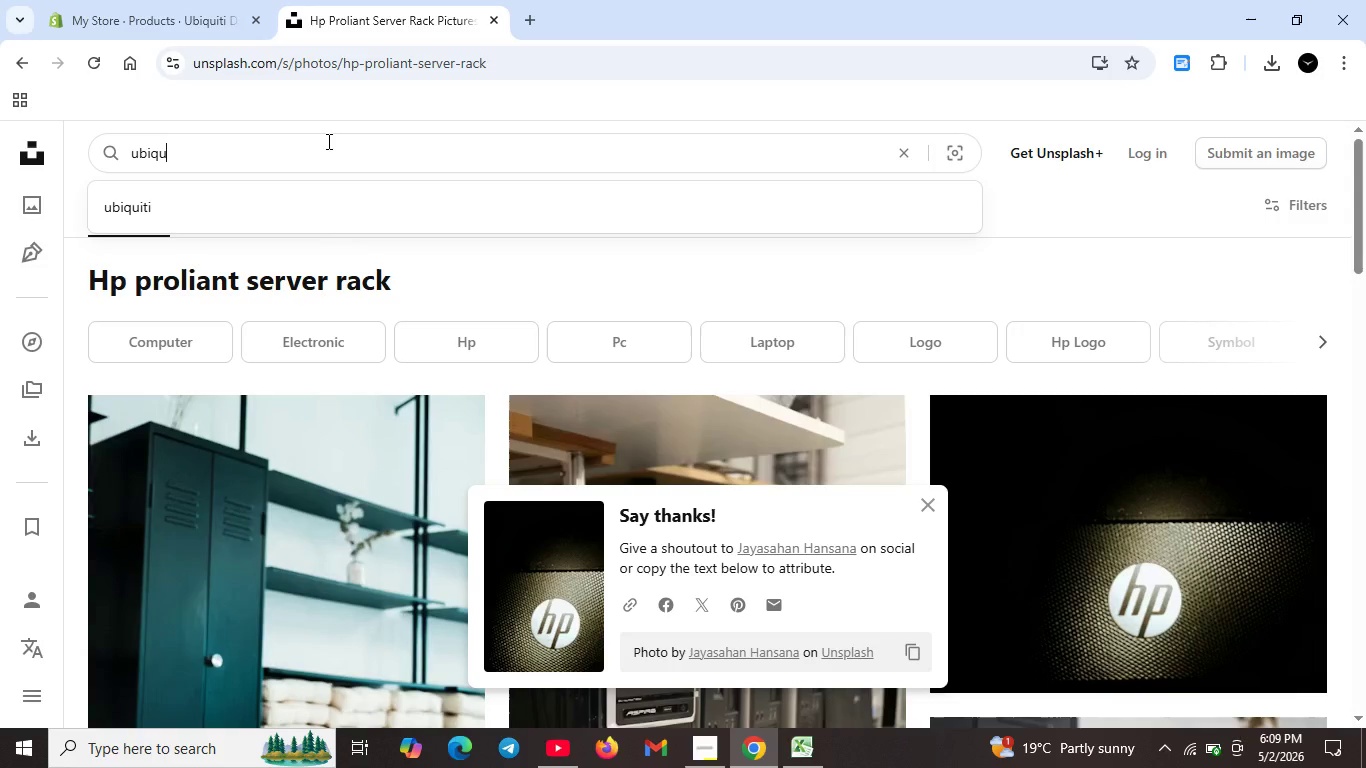 
wait(5.53)
 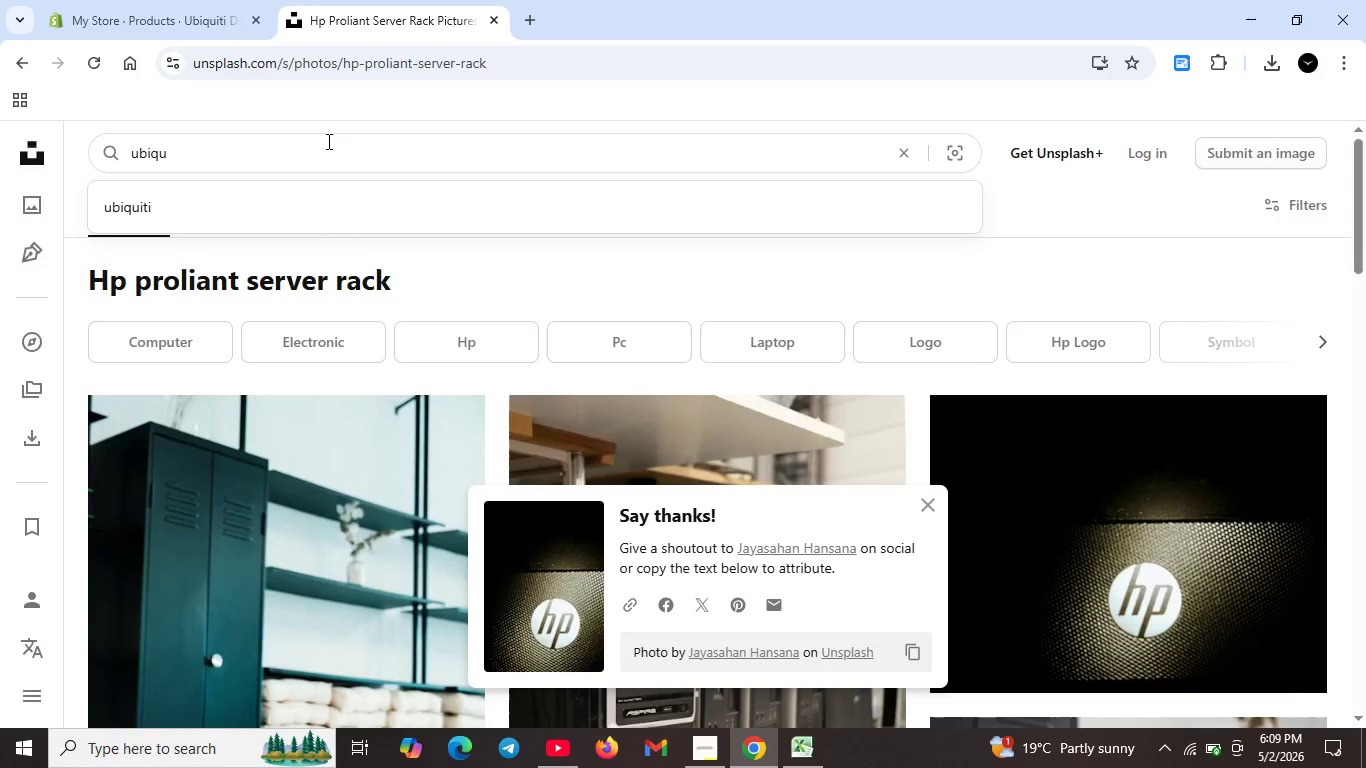 
type(iti )
 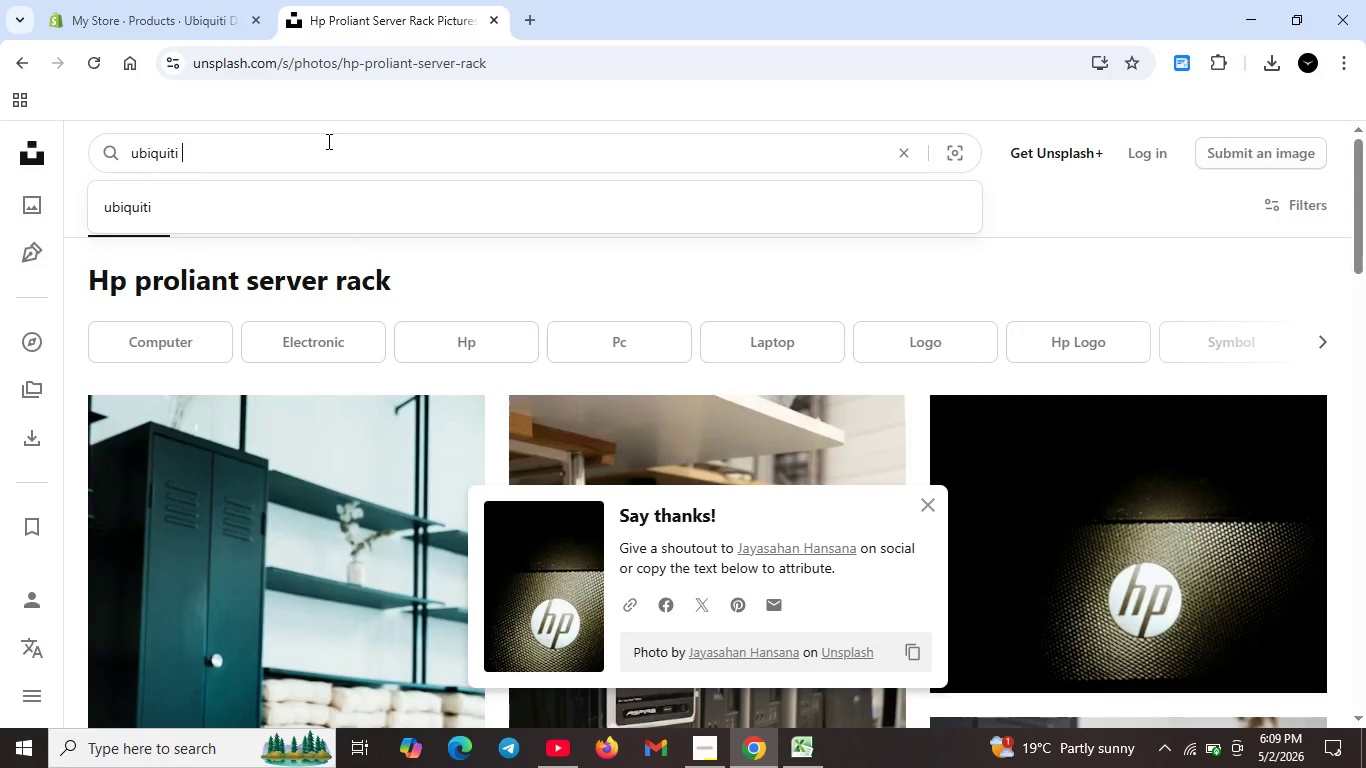 
key(Control+ControlLeft)
 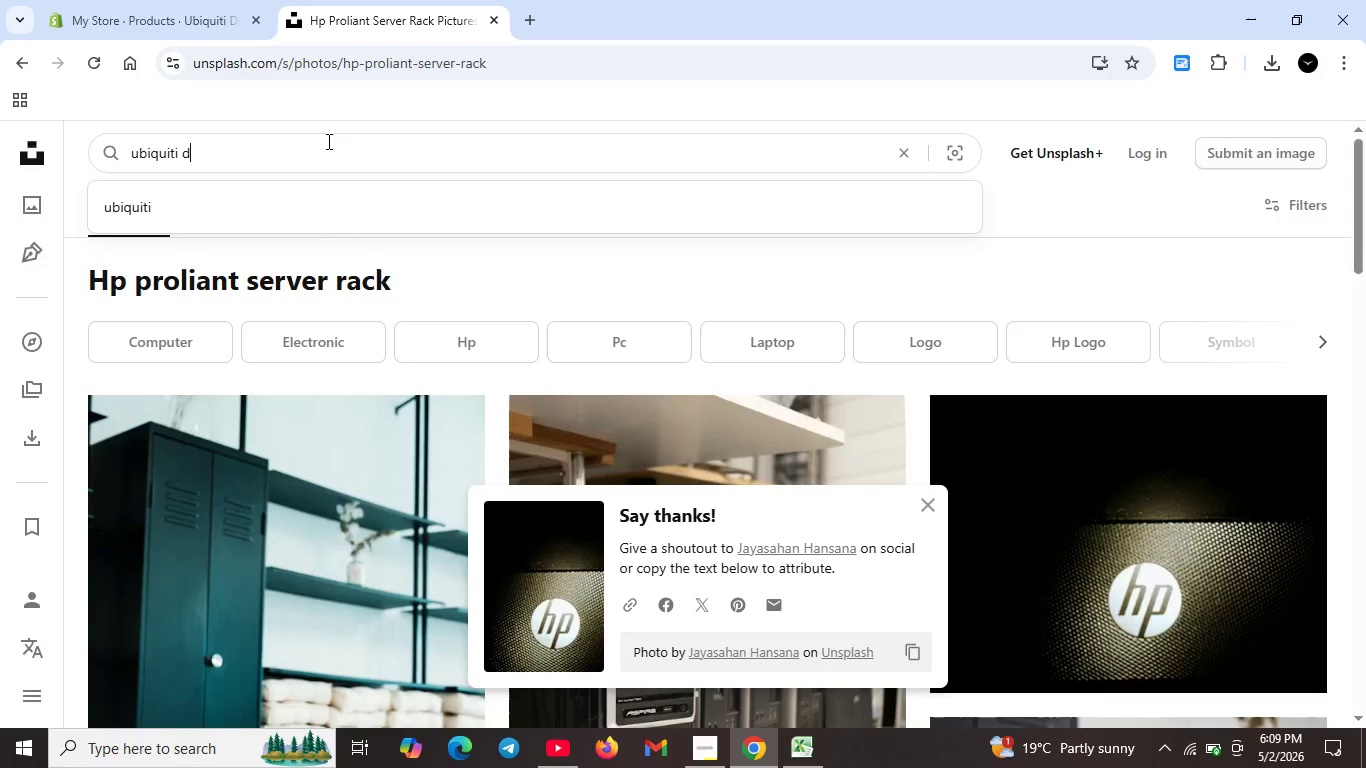 
type(deam machine)
 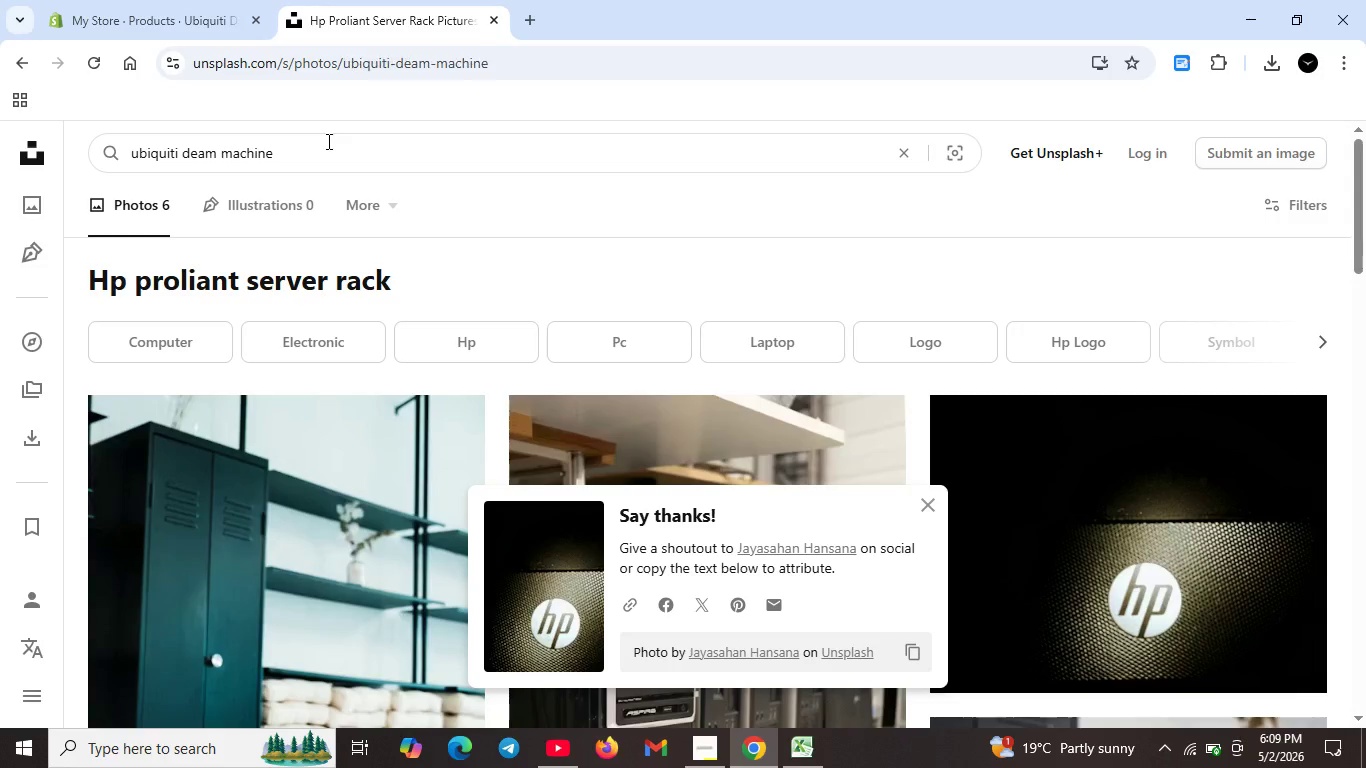 
key(Enter)
 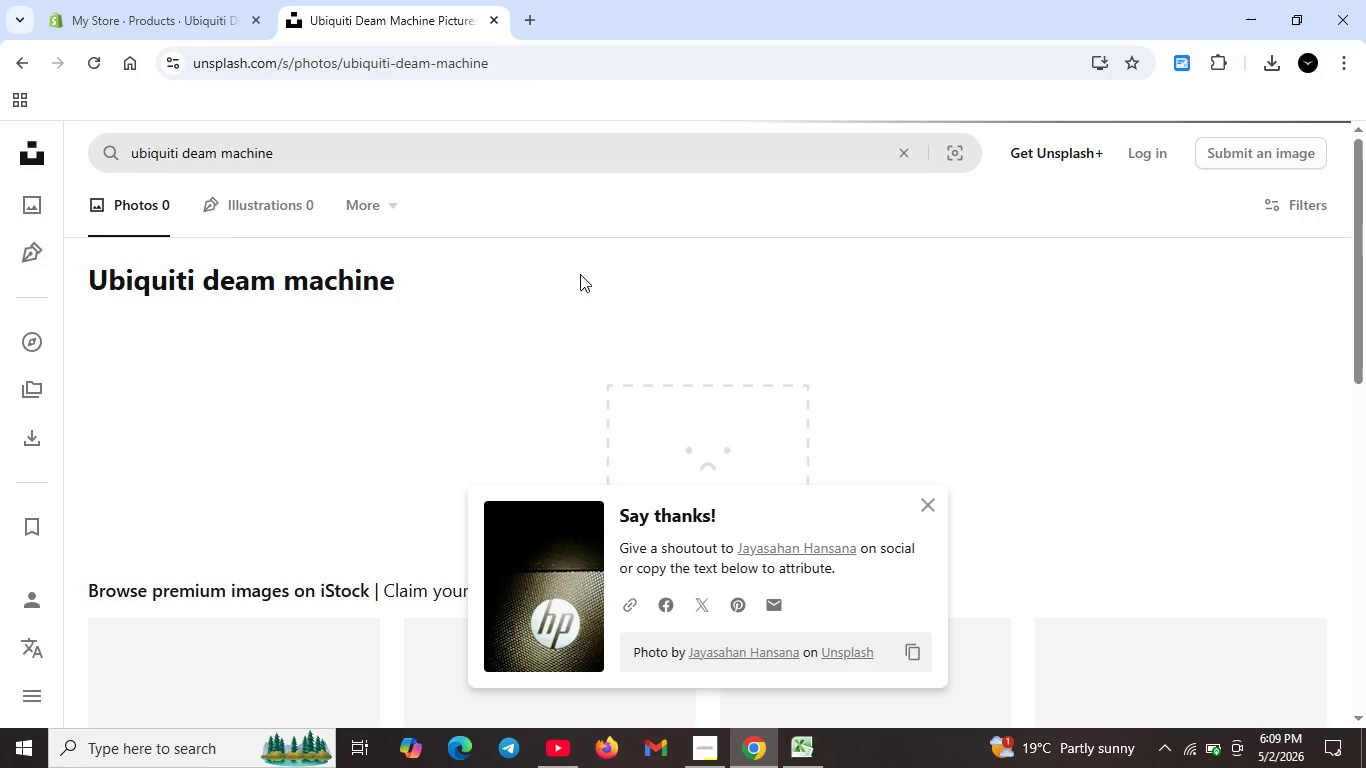 
hold_key(key=ControlLeft, duration=8.05)
left_click([188, 152])
 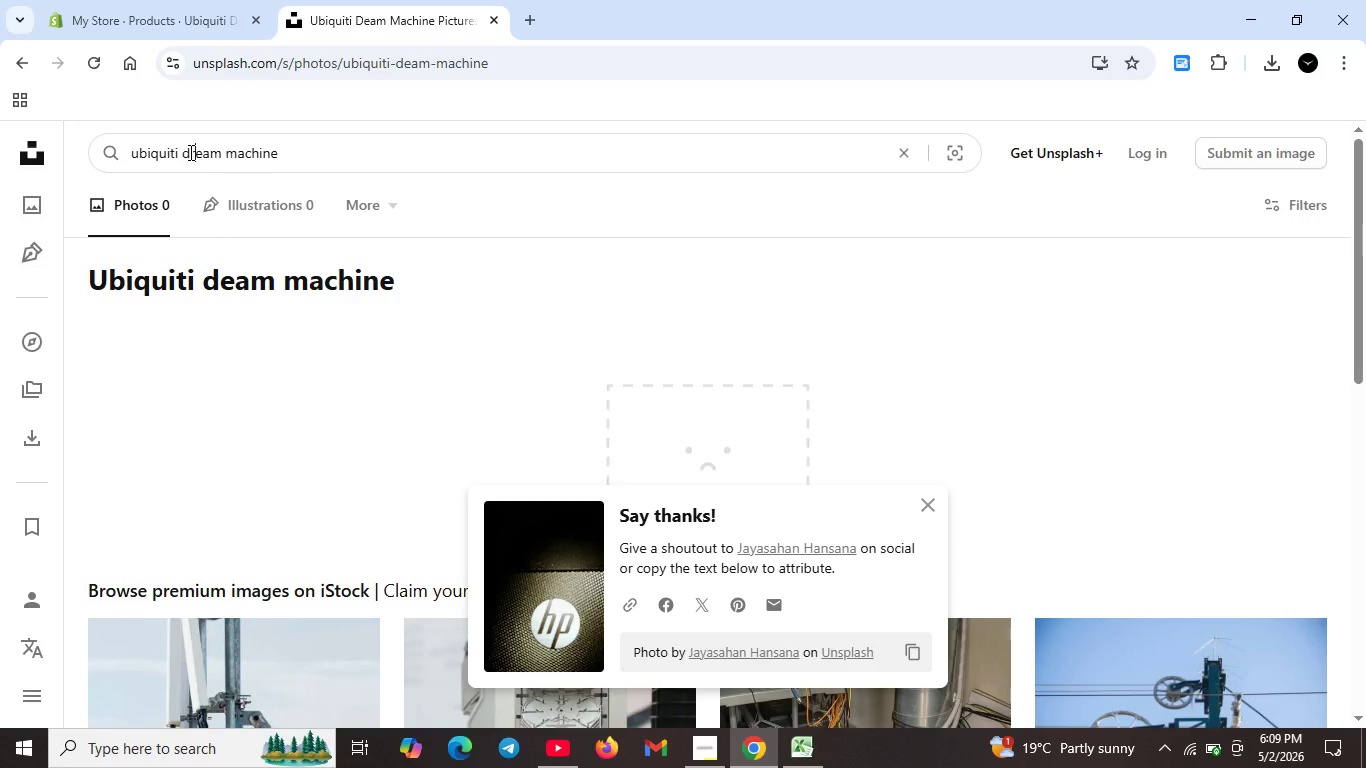 
key(R)
 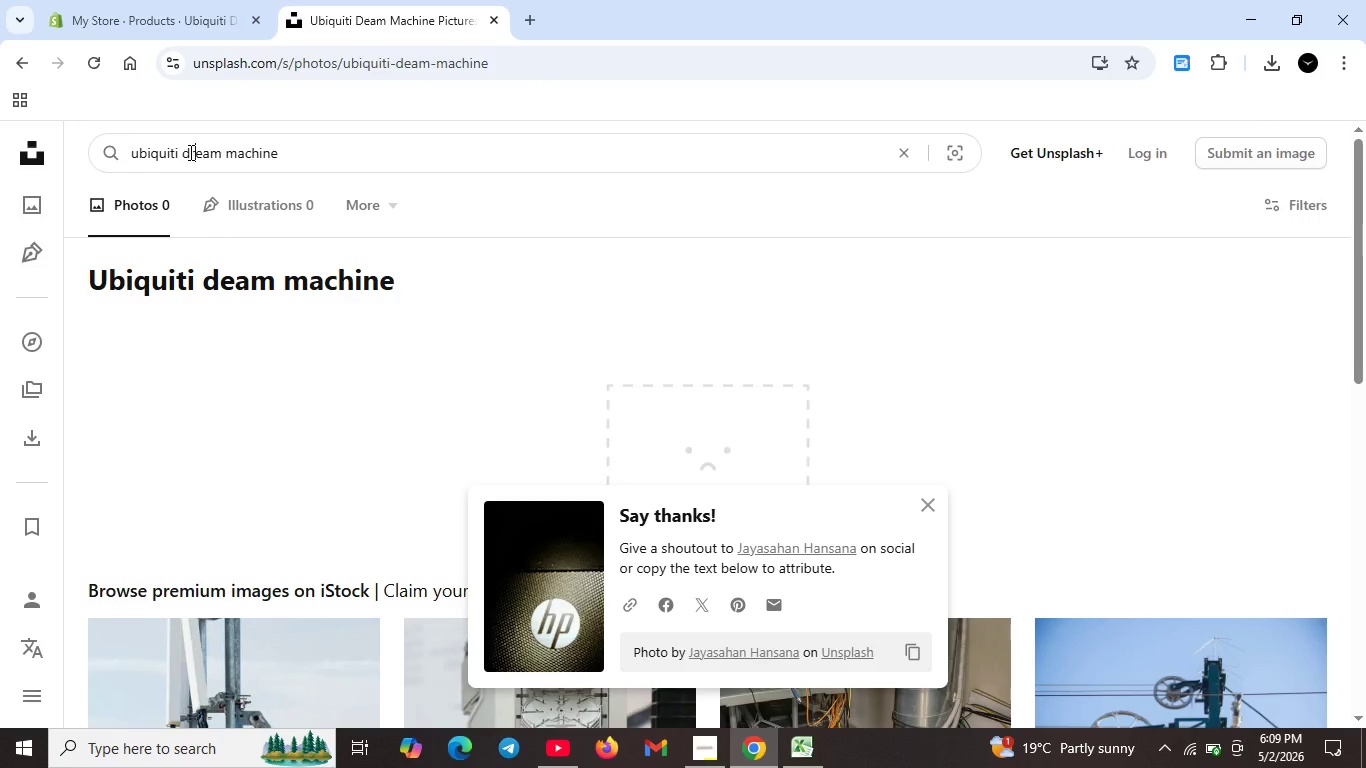 
hold_key(key=ControlLeft, duration=0.72)
 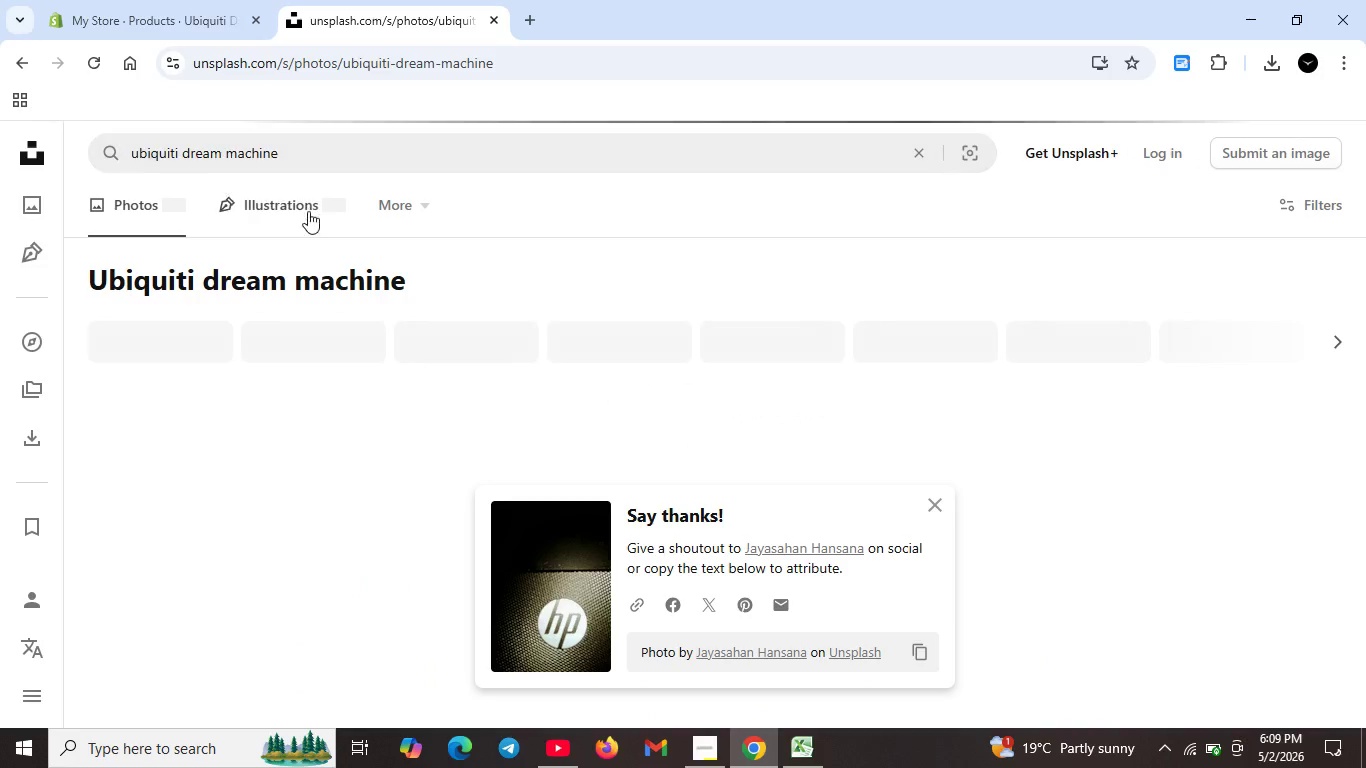 
key(Enter)
 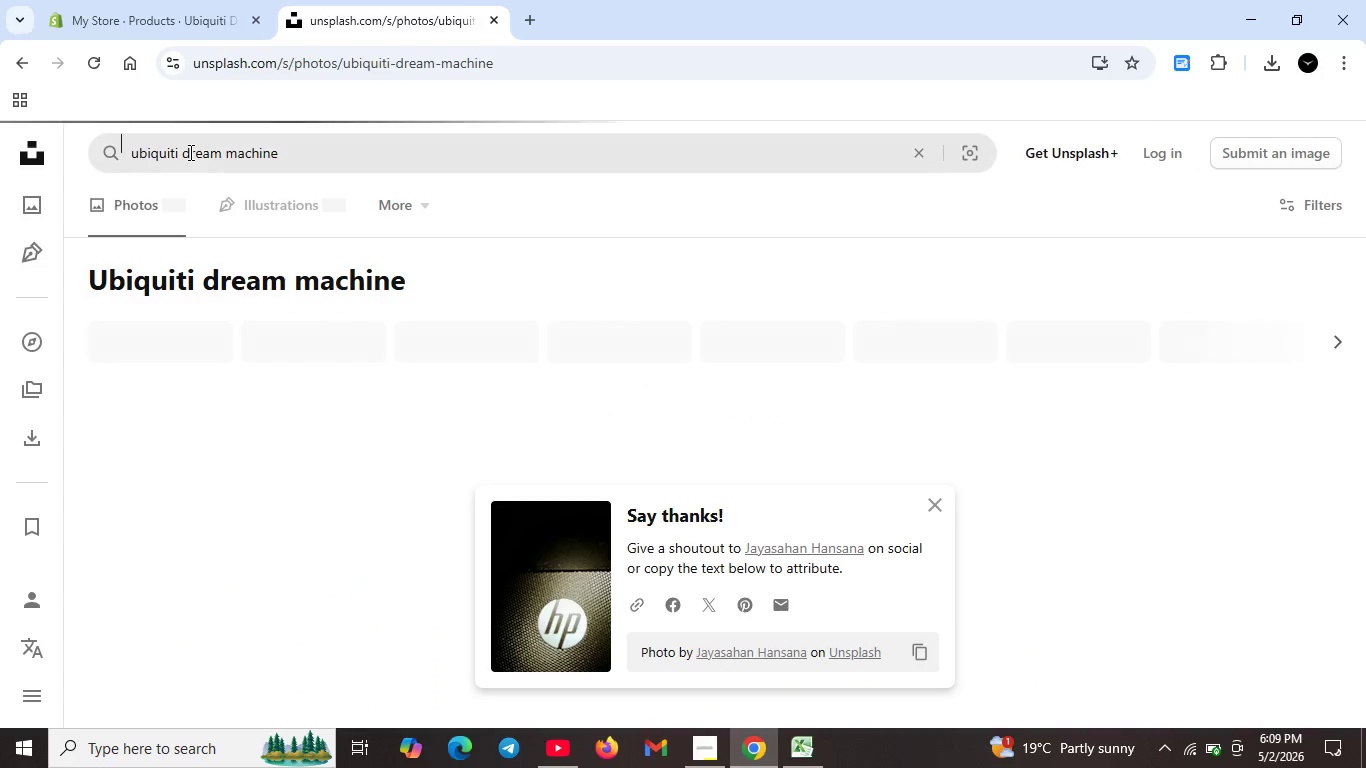 
hold_key(key=ControlLeft, duration=2.17)
left_click([924, 490])
 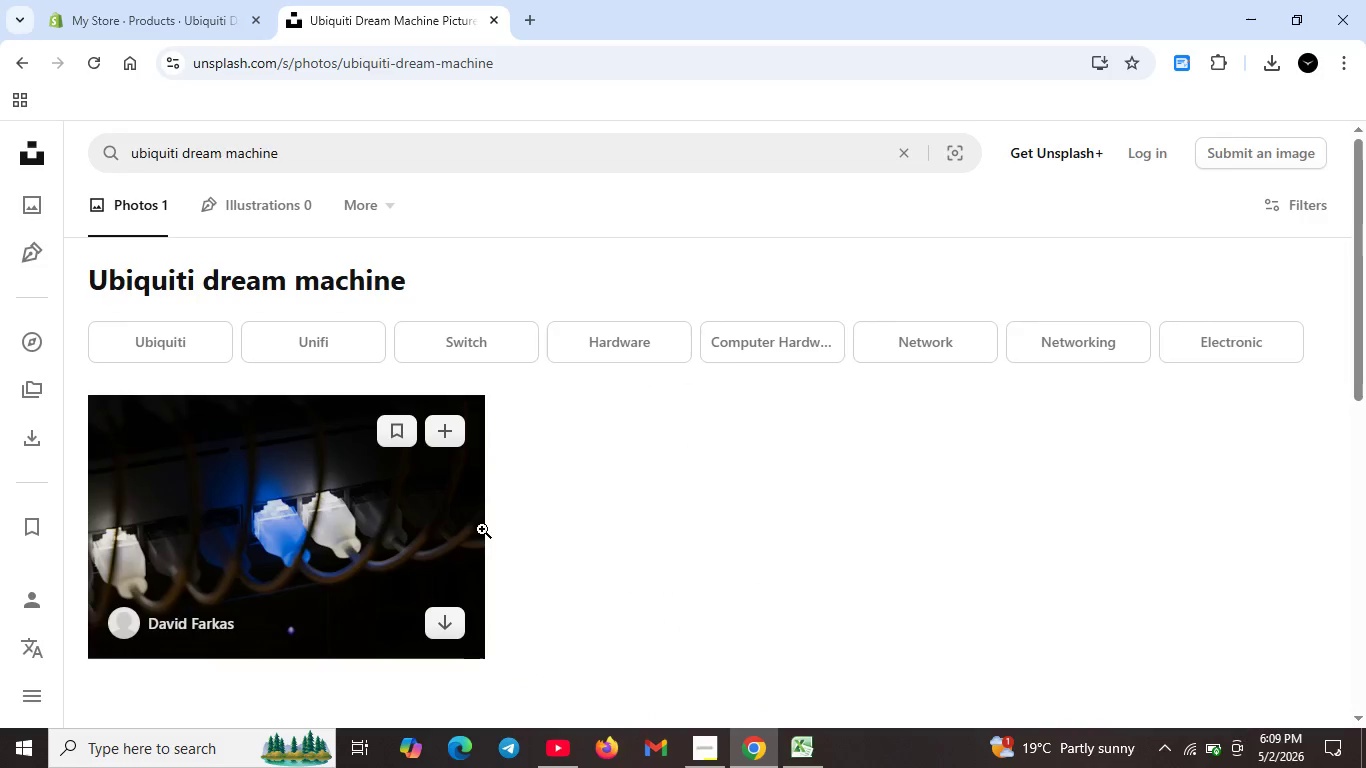 
scroll: coordinate [486, 531], scroll_direction: down, amount: 1.0
 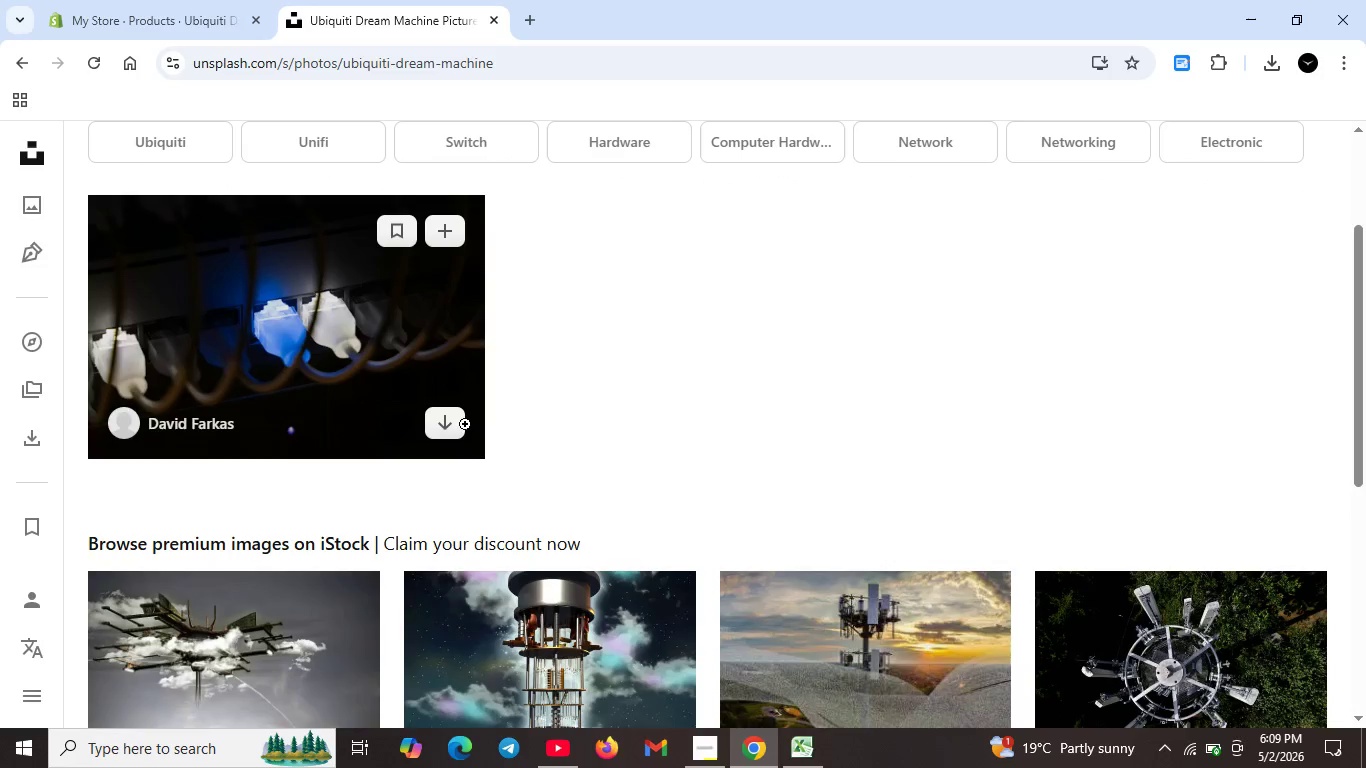 
left_click([463, 425])
 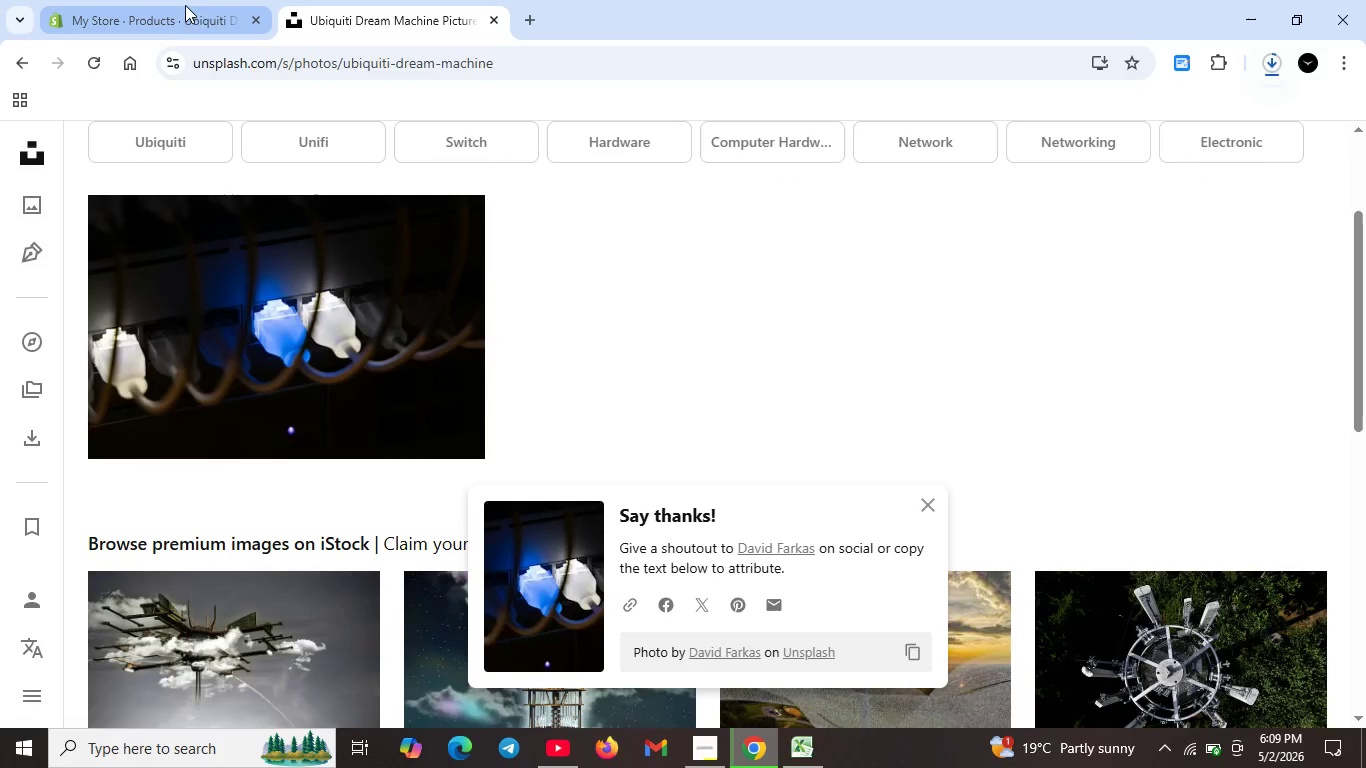 
left_click([184, 3])
 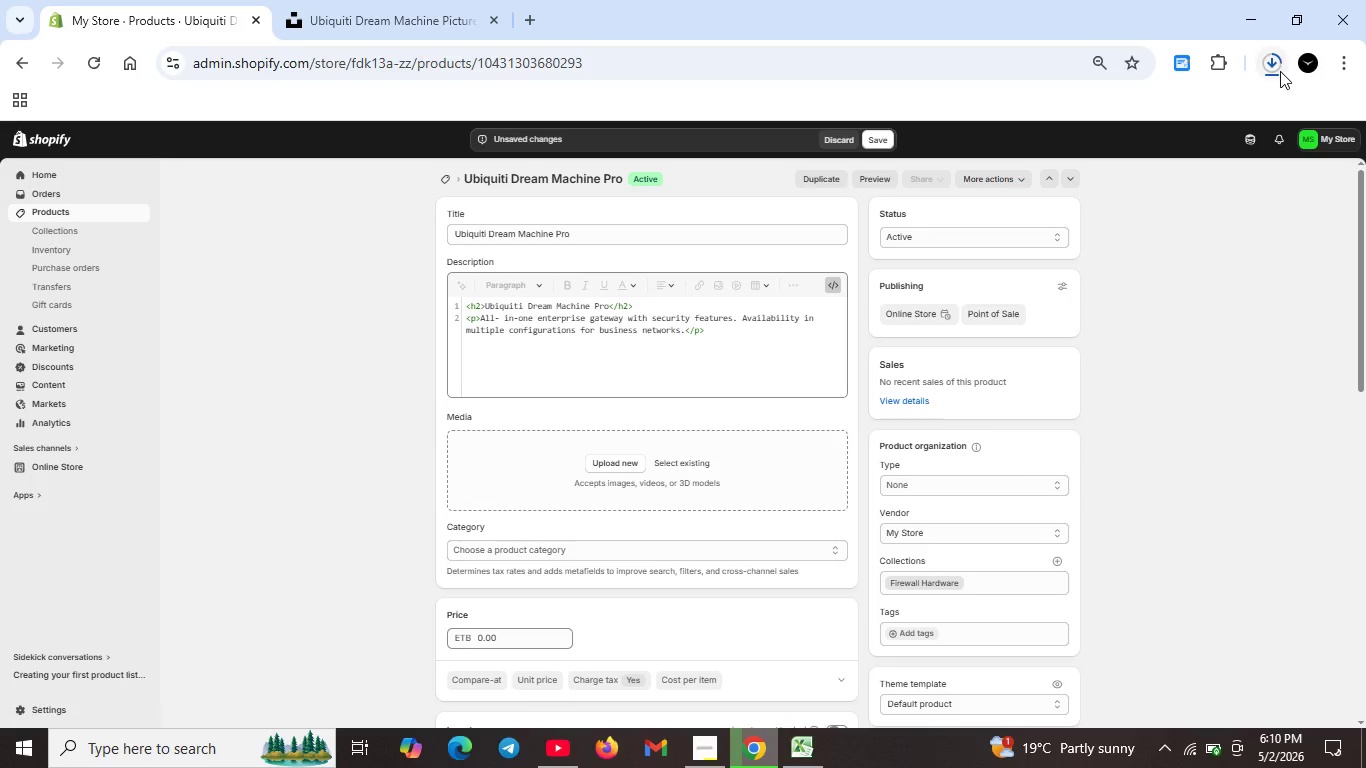 
left_click([1276, 66])
 